 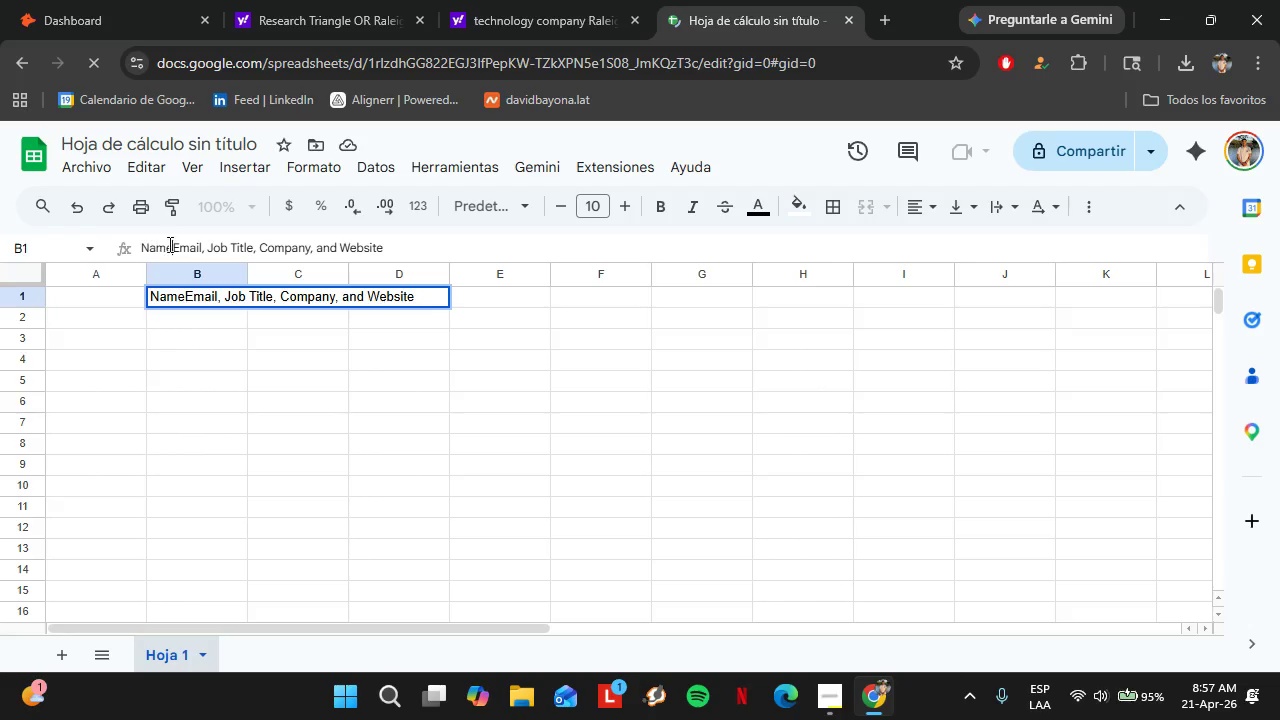 
left_click_drag(start_coordinate=[172, 248], to_coordinate=[447, 241])
 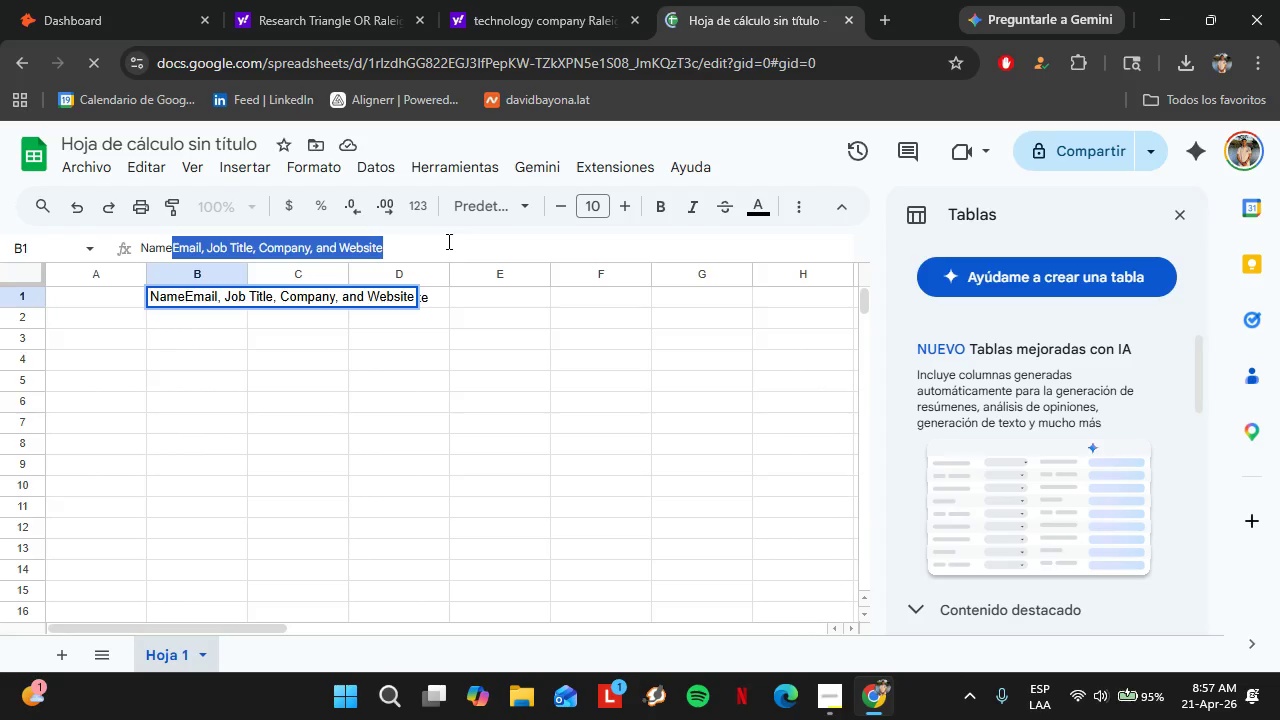 
key(Control+X)
 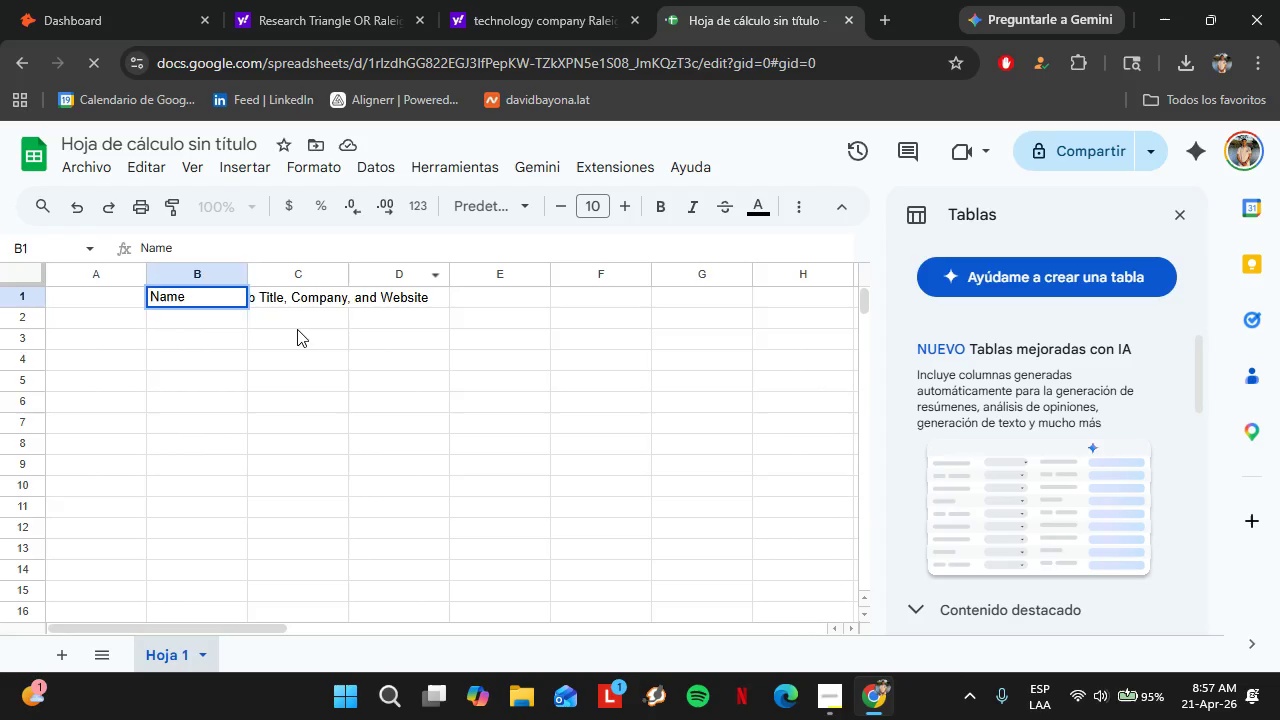 
left_click([297, 329])
 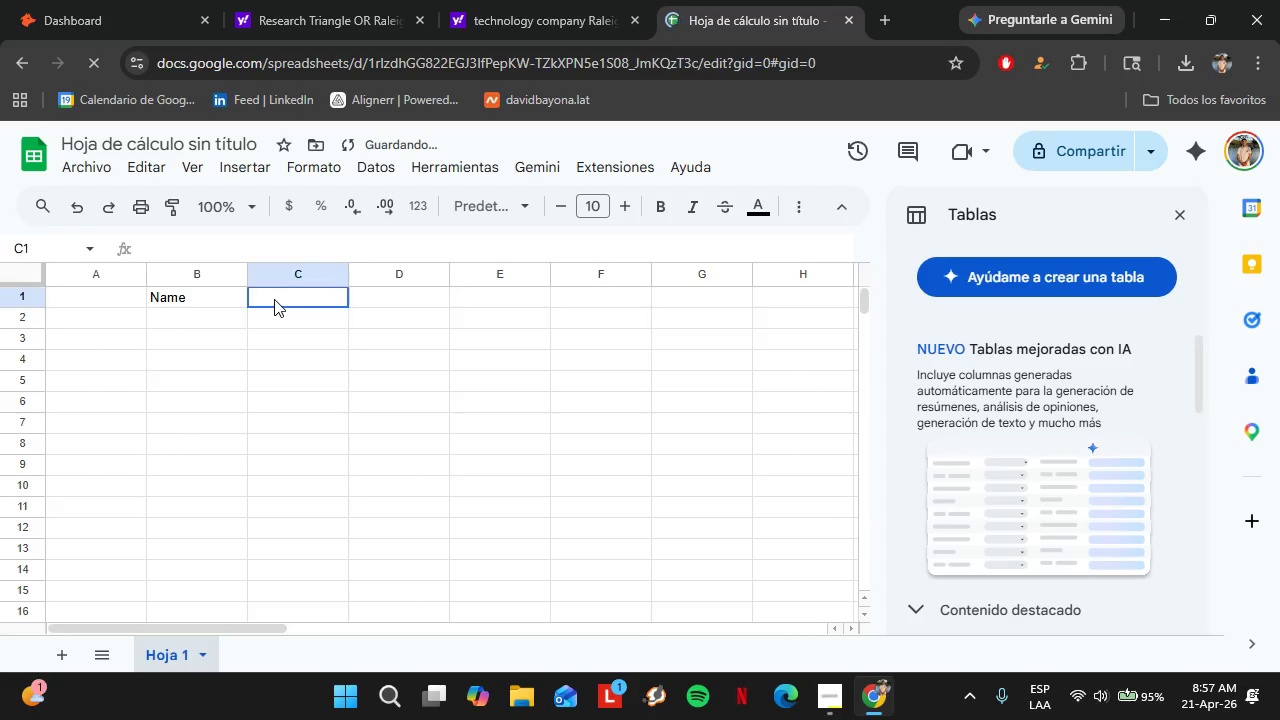 
left_click([274, 299])
 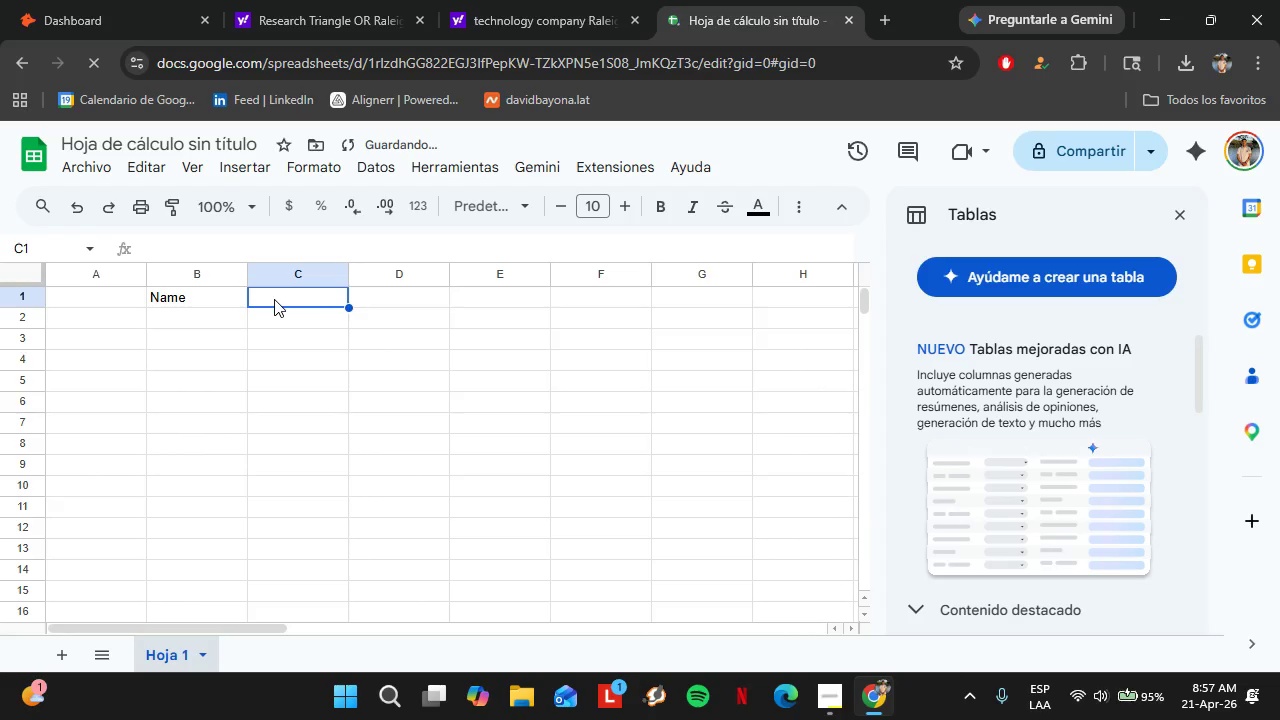 
key(Control+Shift+V)
 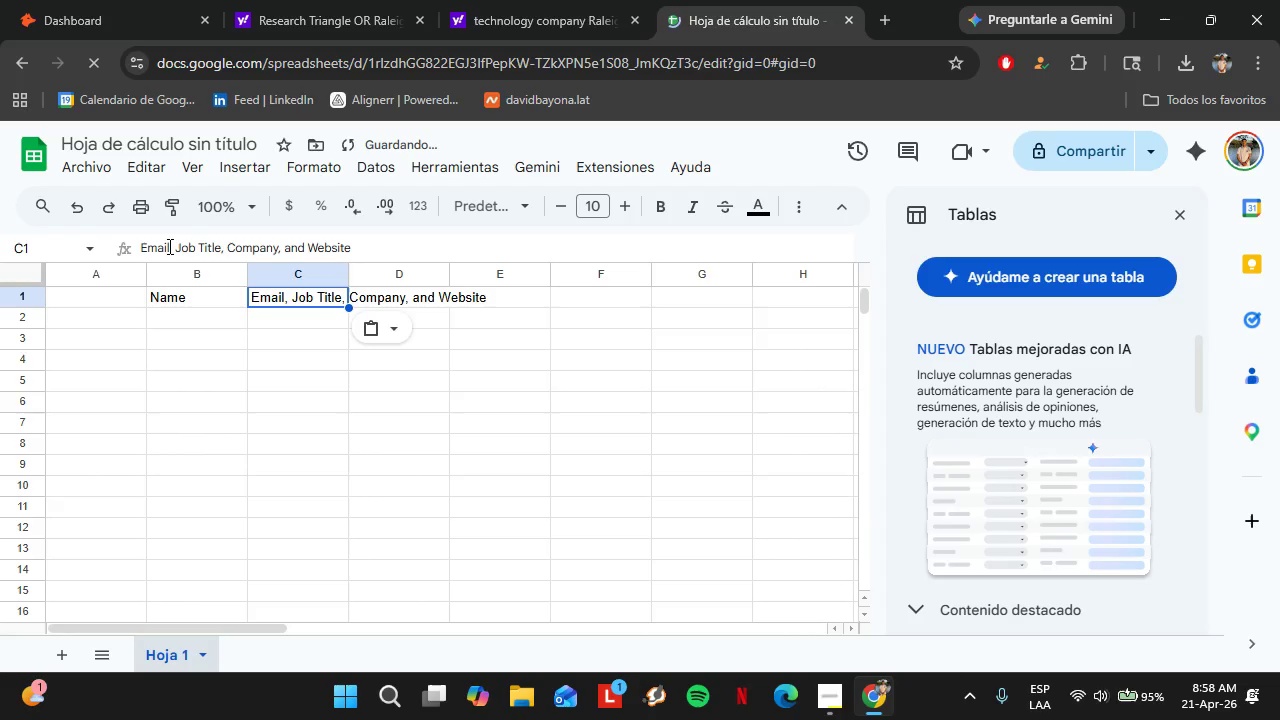 
left_click_drag(start_coordinate=[168, 246], to_coordinate=[178, 255])
 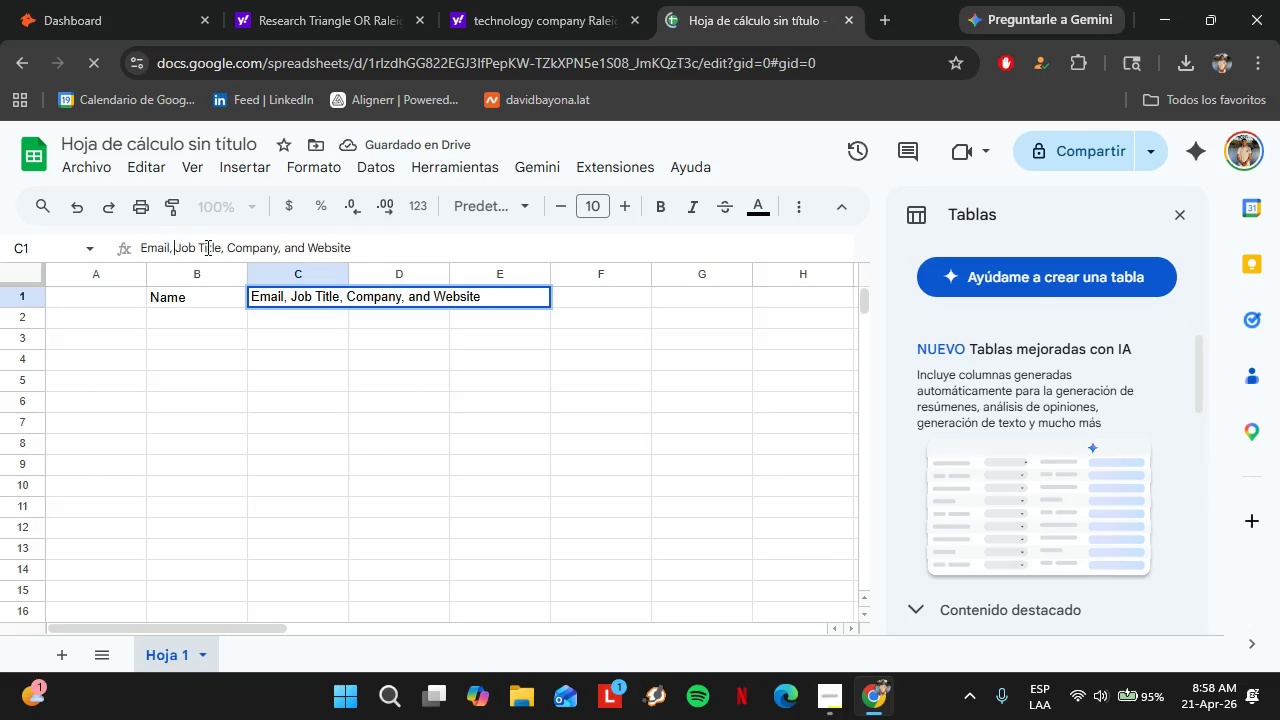 
left_click([178, 252])
 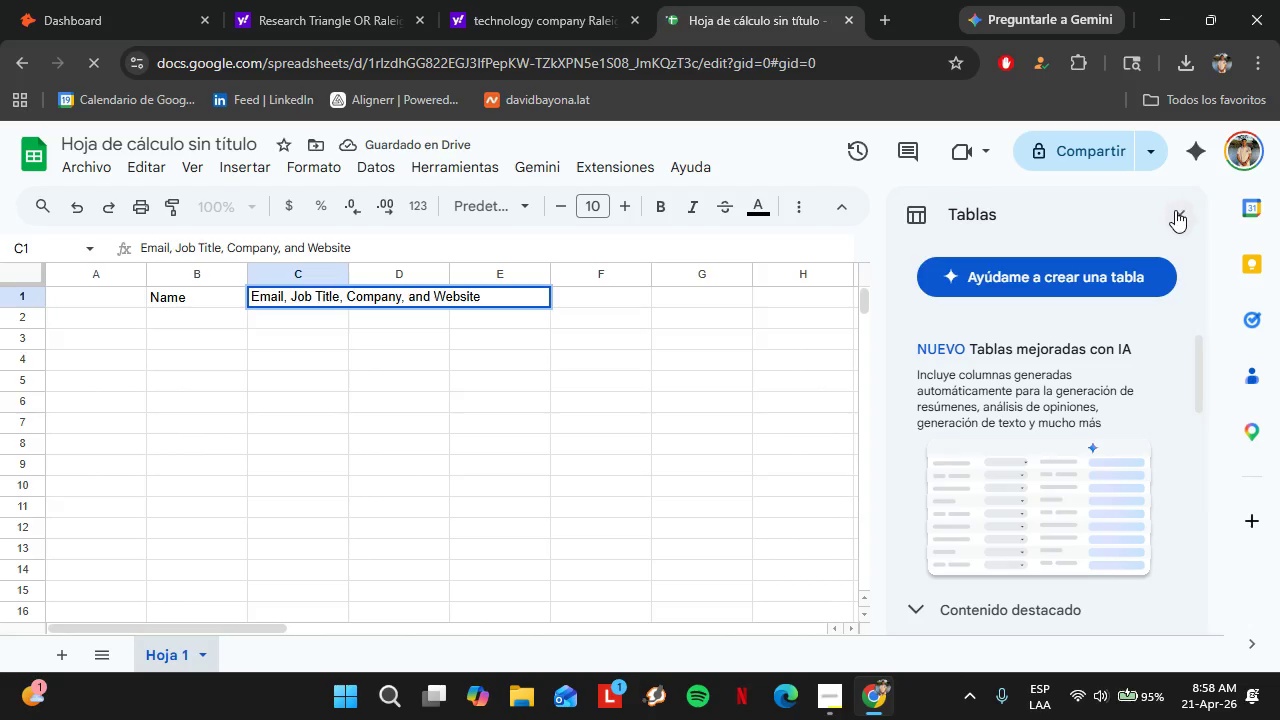 
left_click([1175, 210])
 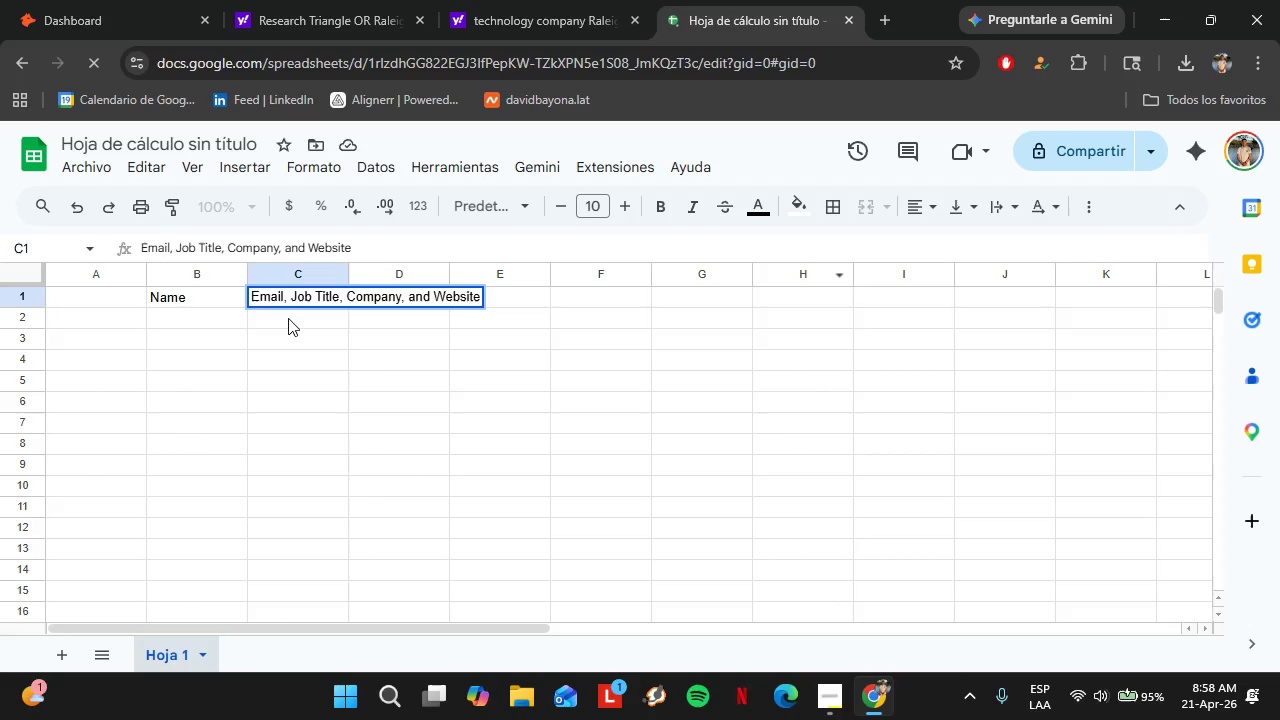 
left_click([288, 318])
 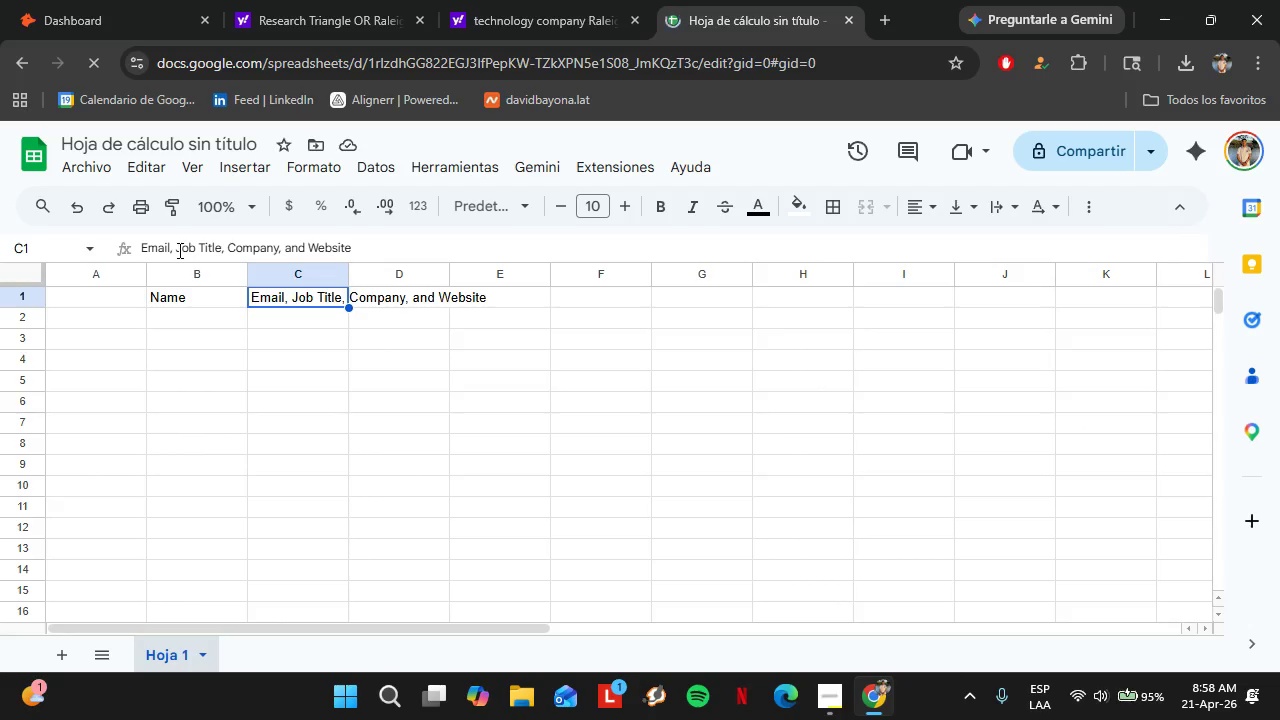 
left_click_drag(start_coordinate=[178, 250], to_coordinate=[170, 250])
 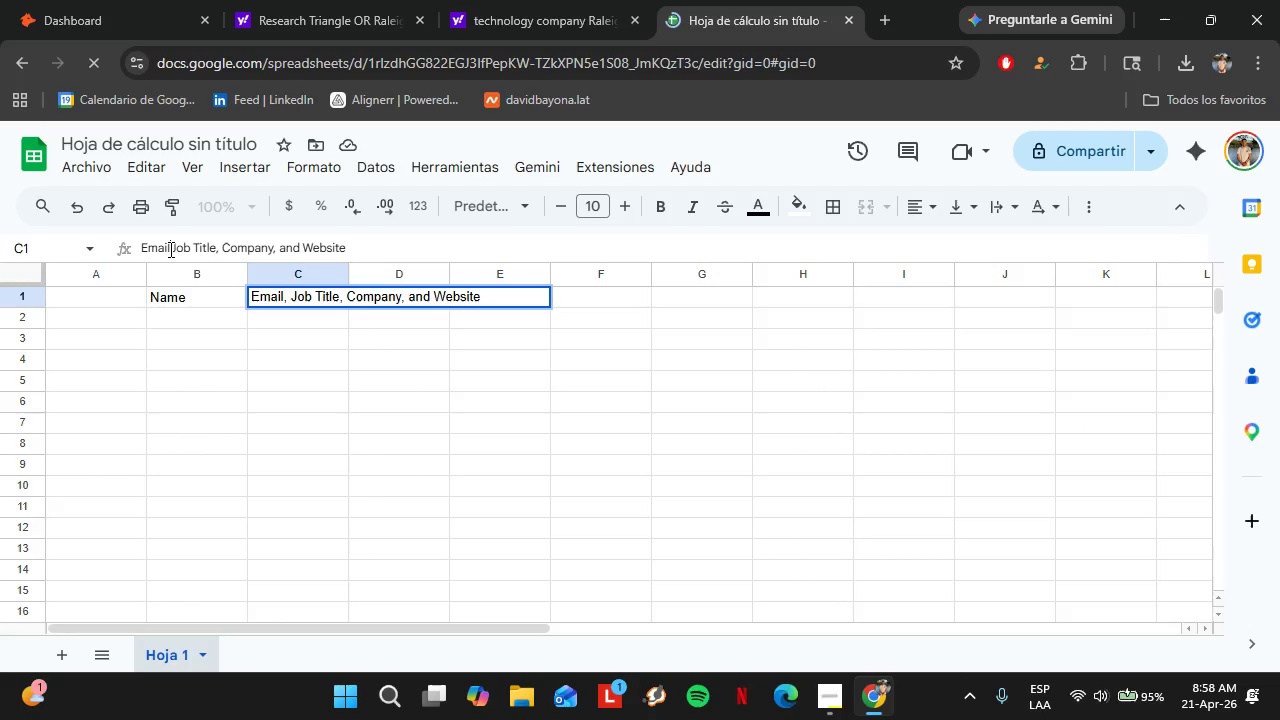 
key(Backspace)
 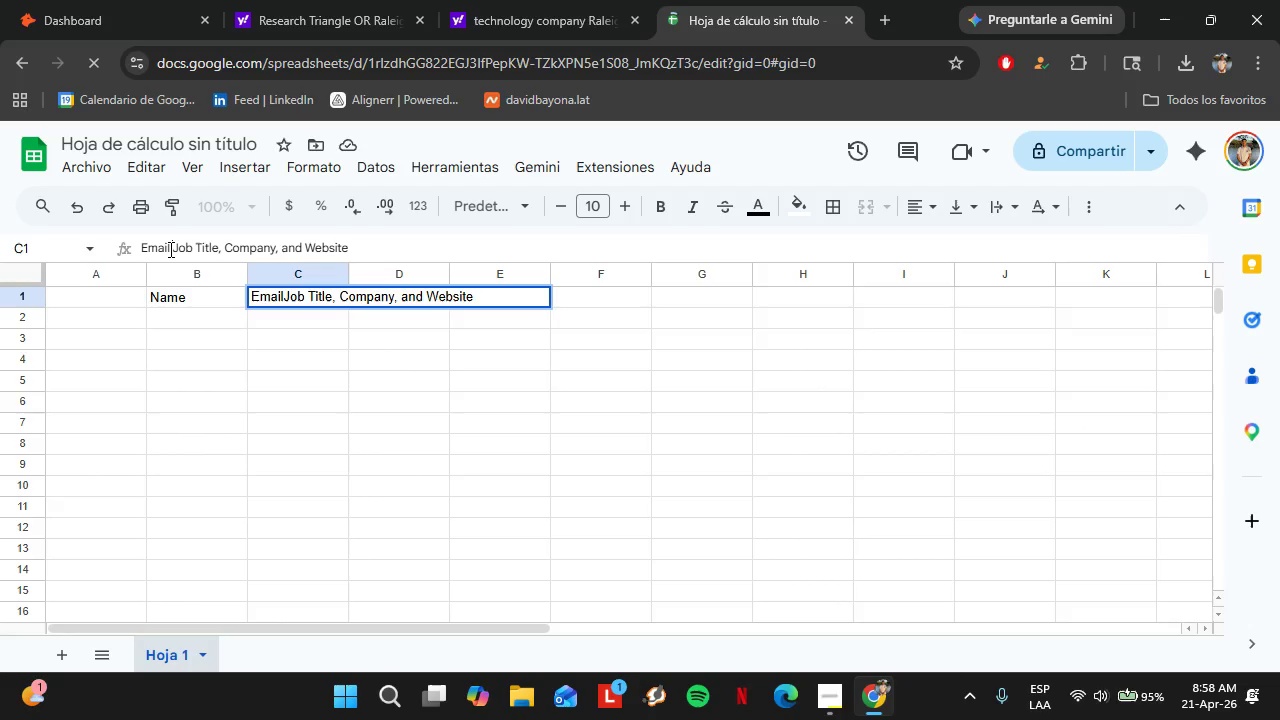 
key(Space)
 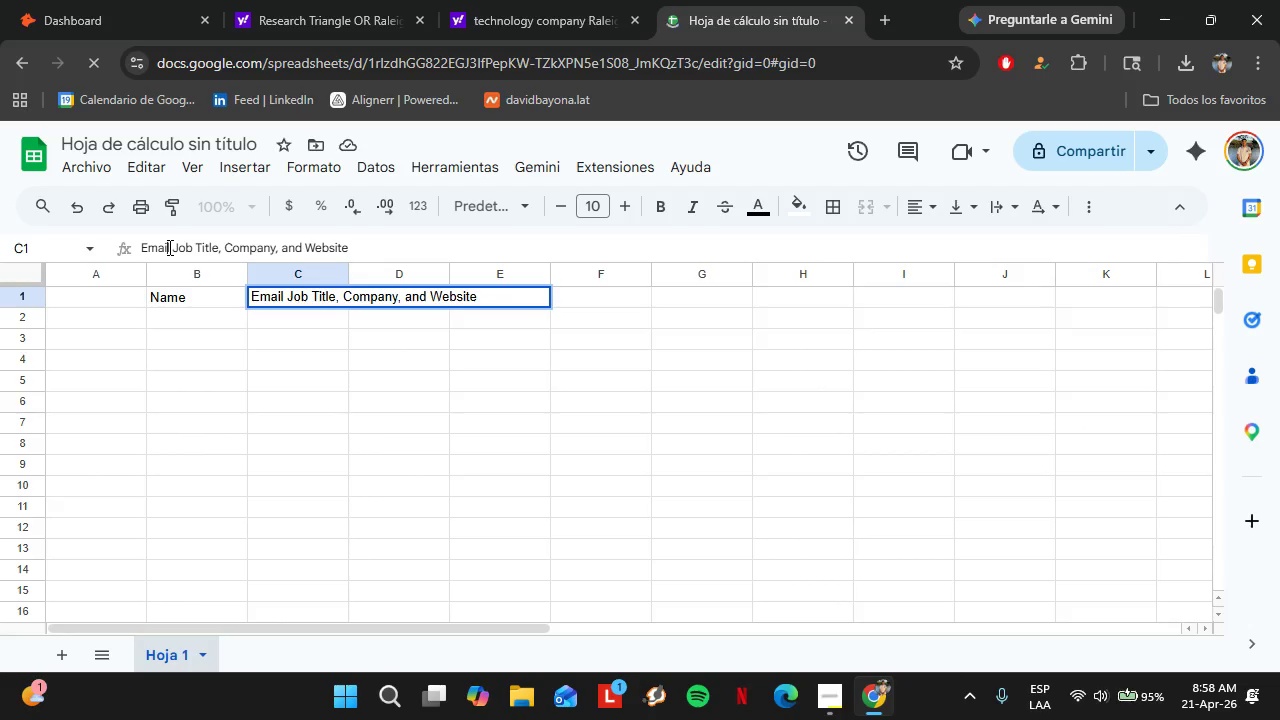 
left_click_drag(start_coordinate=[168, 248], to_coordinate=[231, 253])
 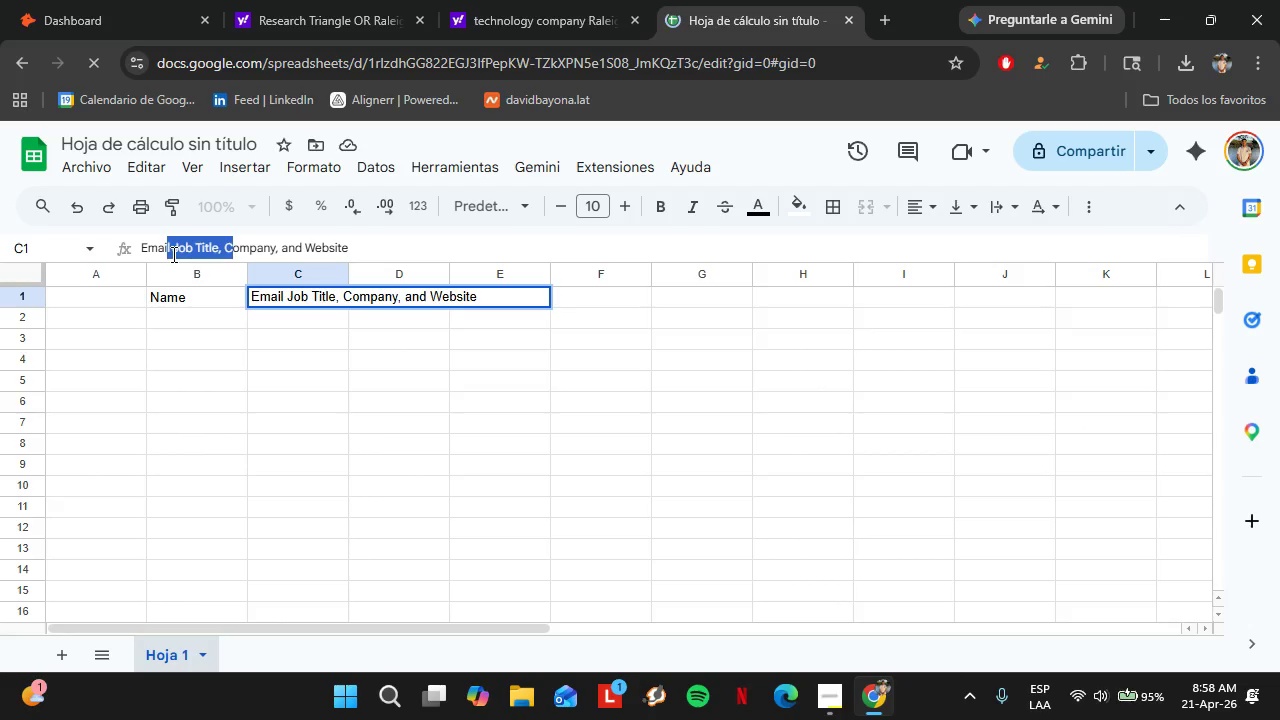 
left_click([172, 254])
 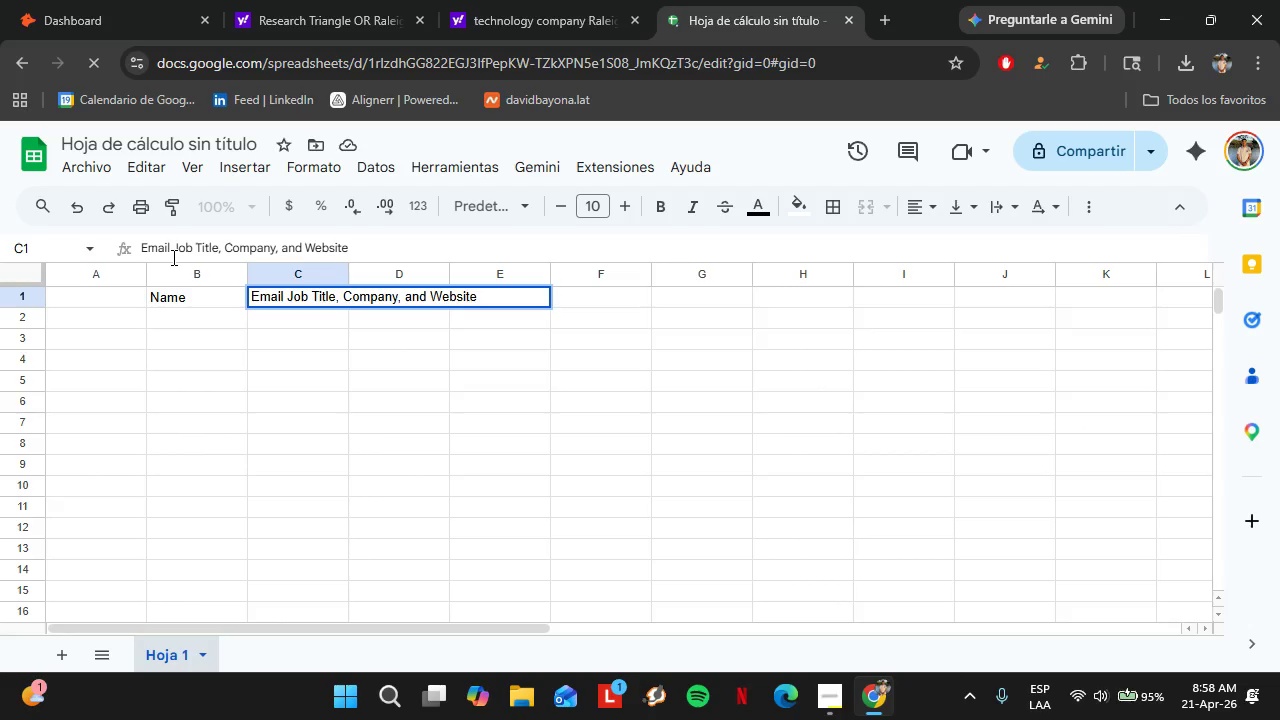 
key(Backspace)
 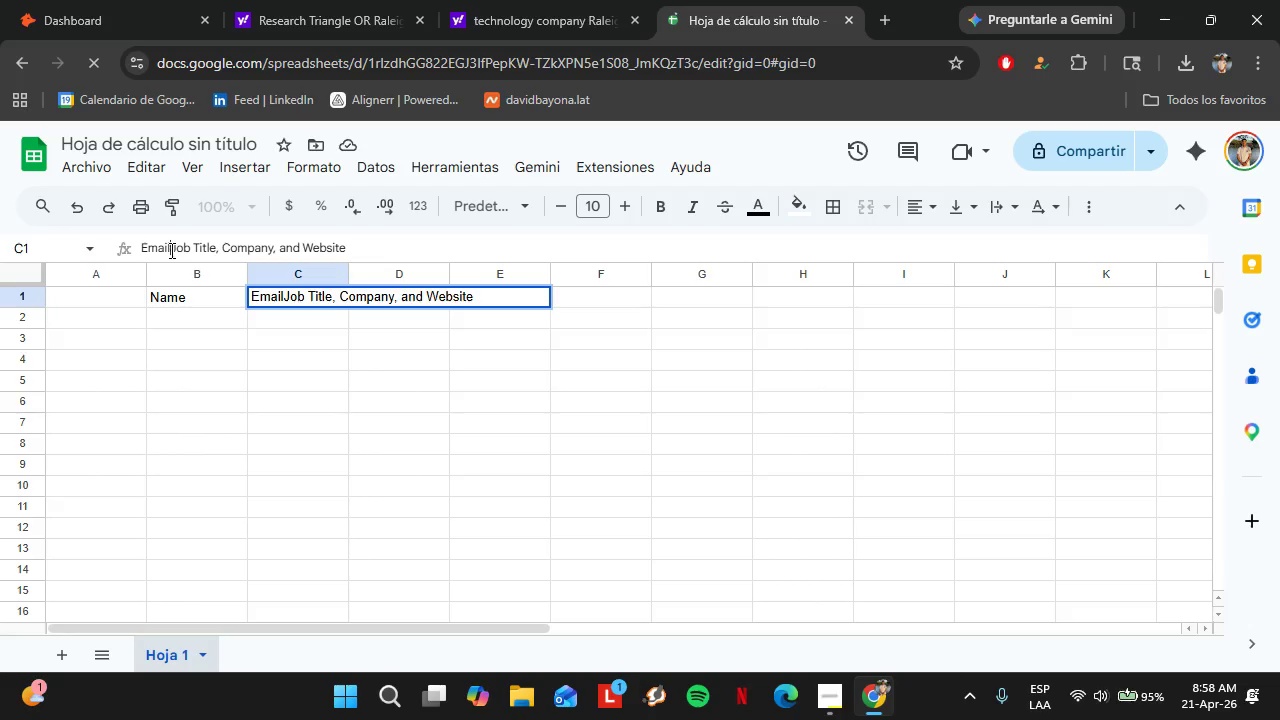 
left_click_drag(start_coordinate=[169, 248], to_coordinate=[425, 241])
 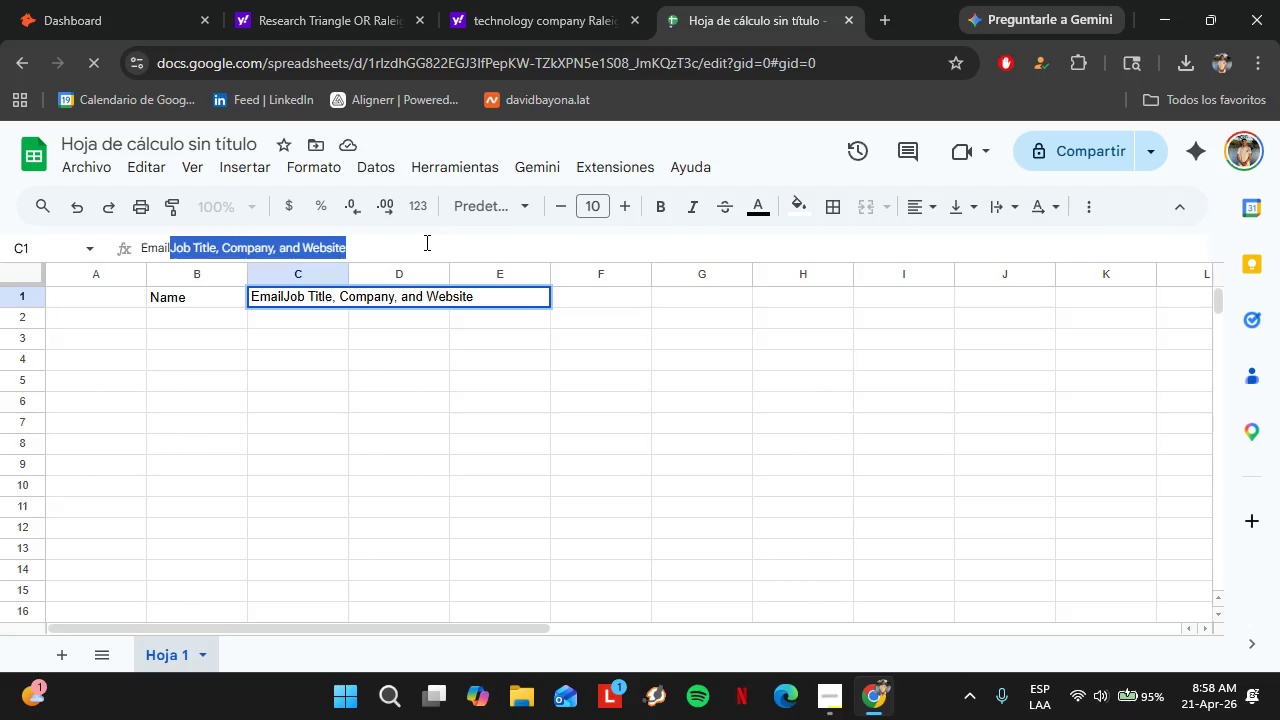 
key(Control+X)
 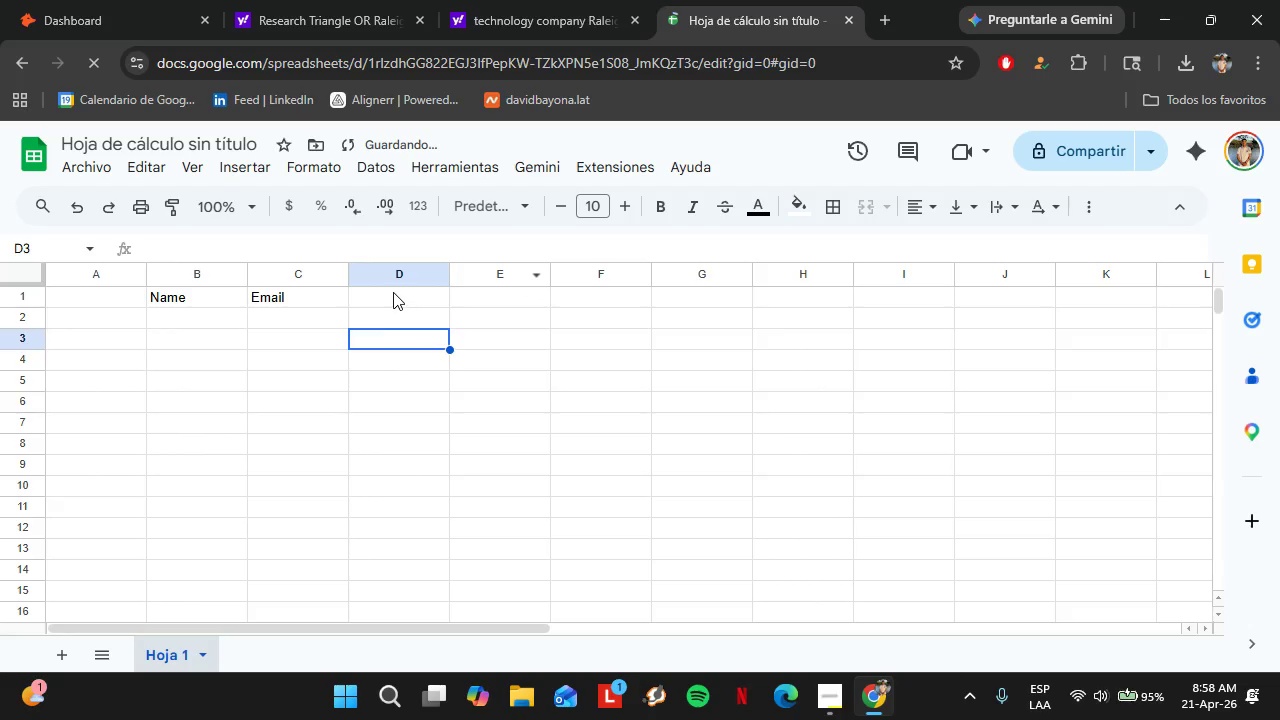 
double_click([393, 292])
 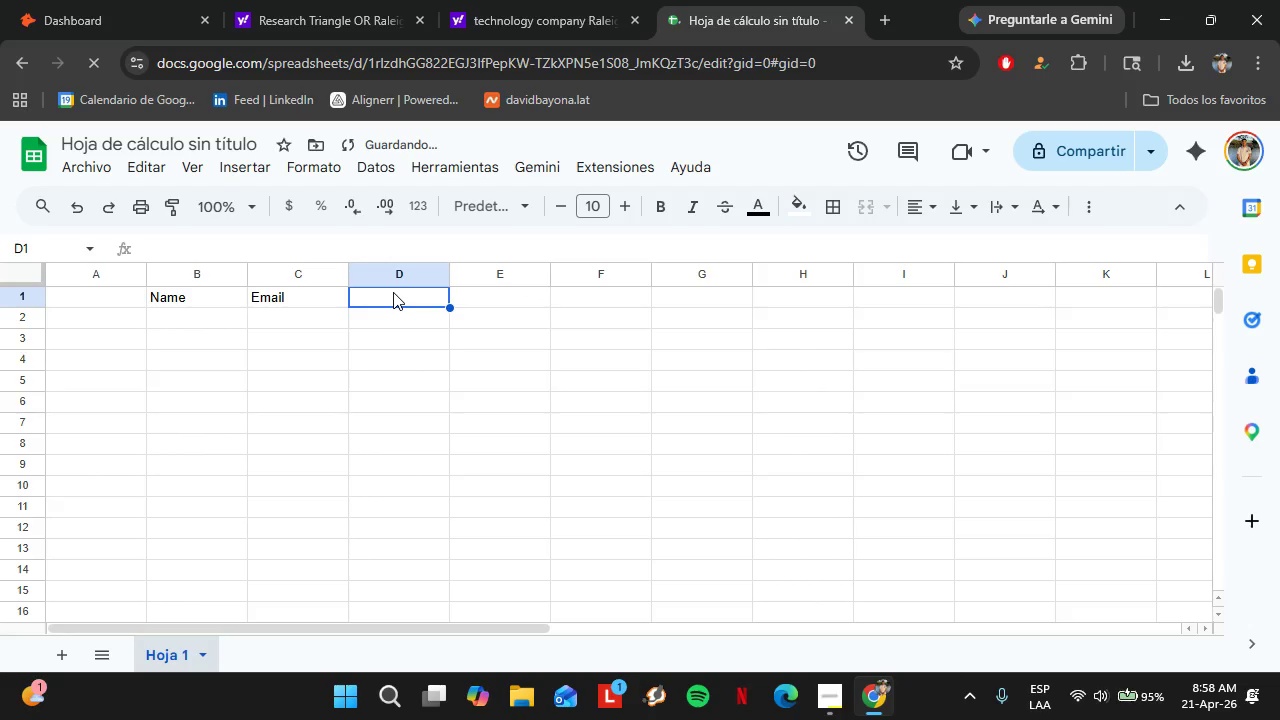 
key(Control+Shift+V)
 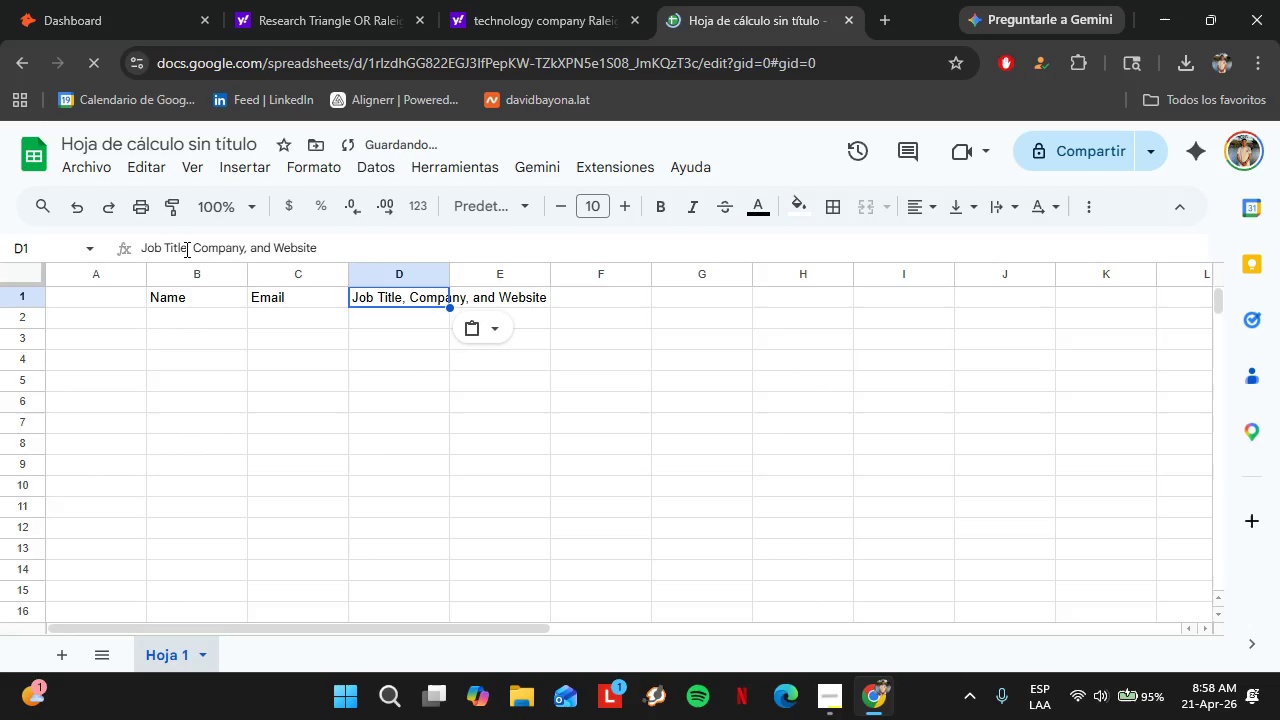 
left_click_drag(start_coordinate=[186, 248], to_coordinate=[195, 247])
 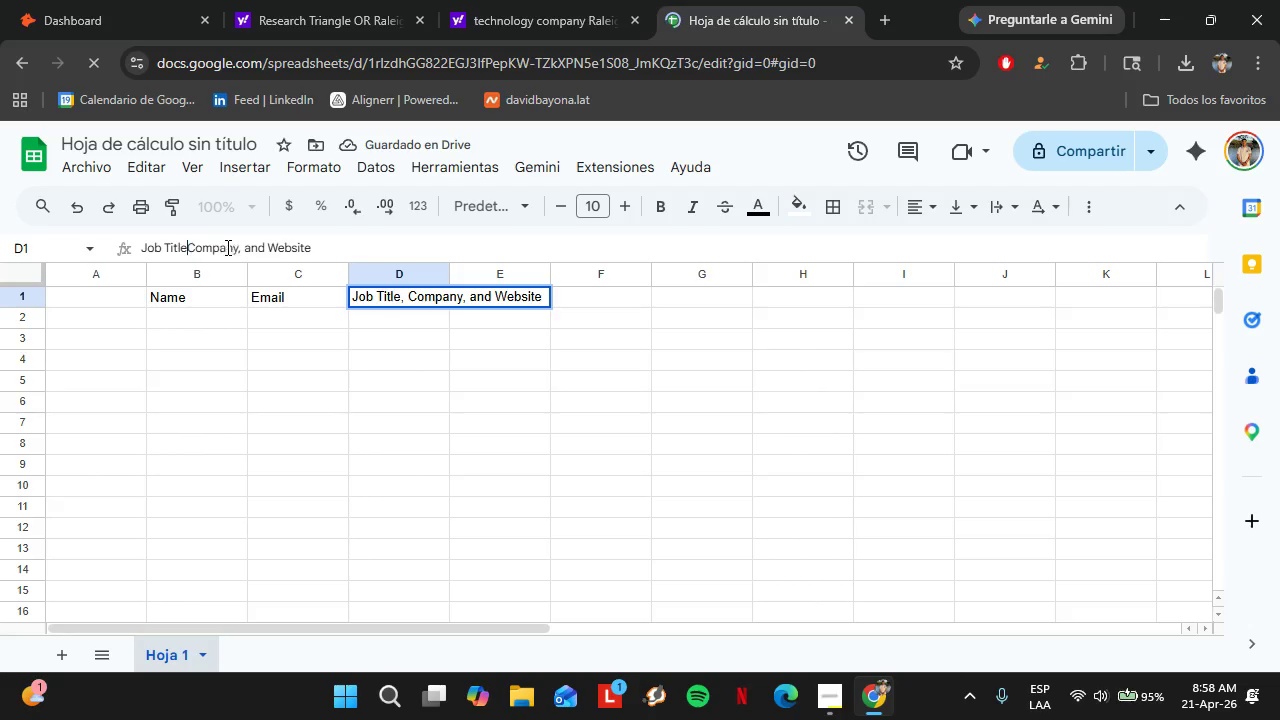 
key(Backspace)
 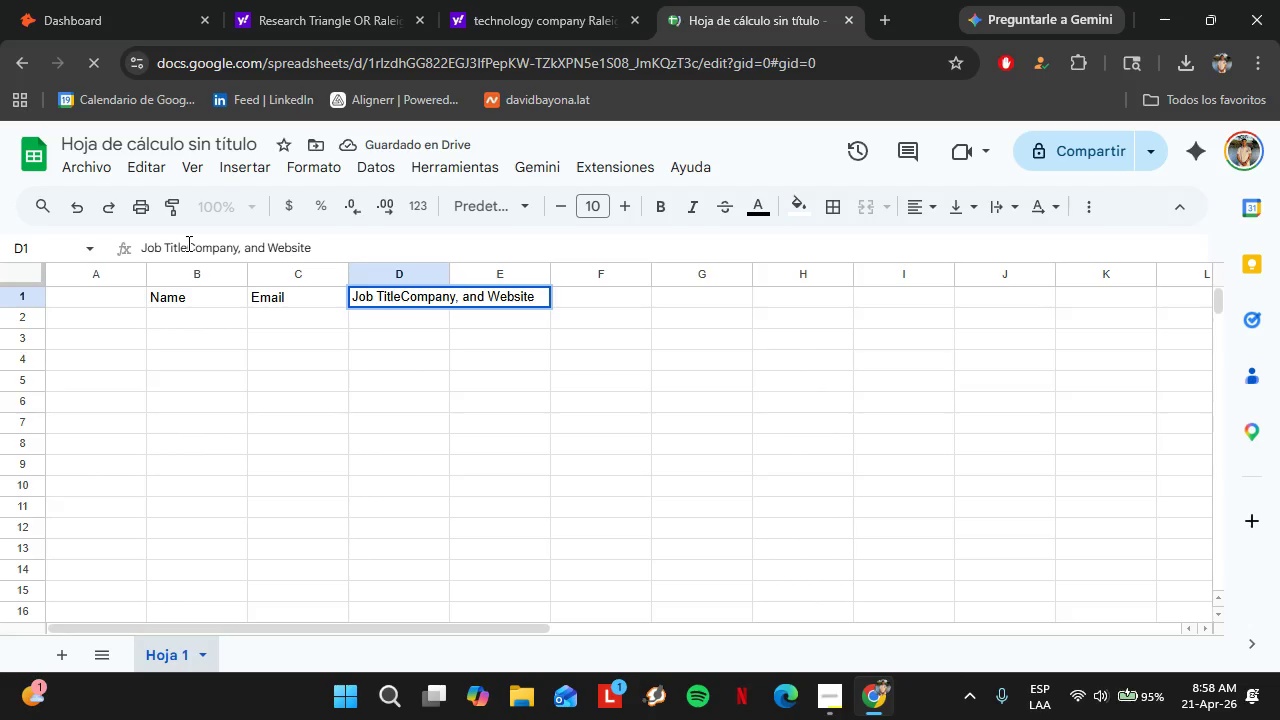 
left_click_drag(start_coordinate=[187, 243], to_coordinate=[412, 236])
 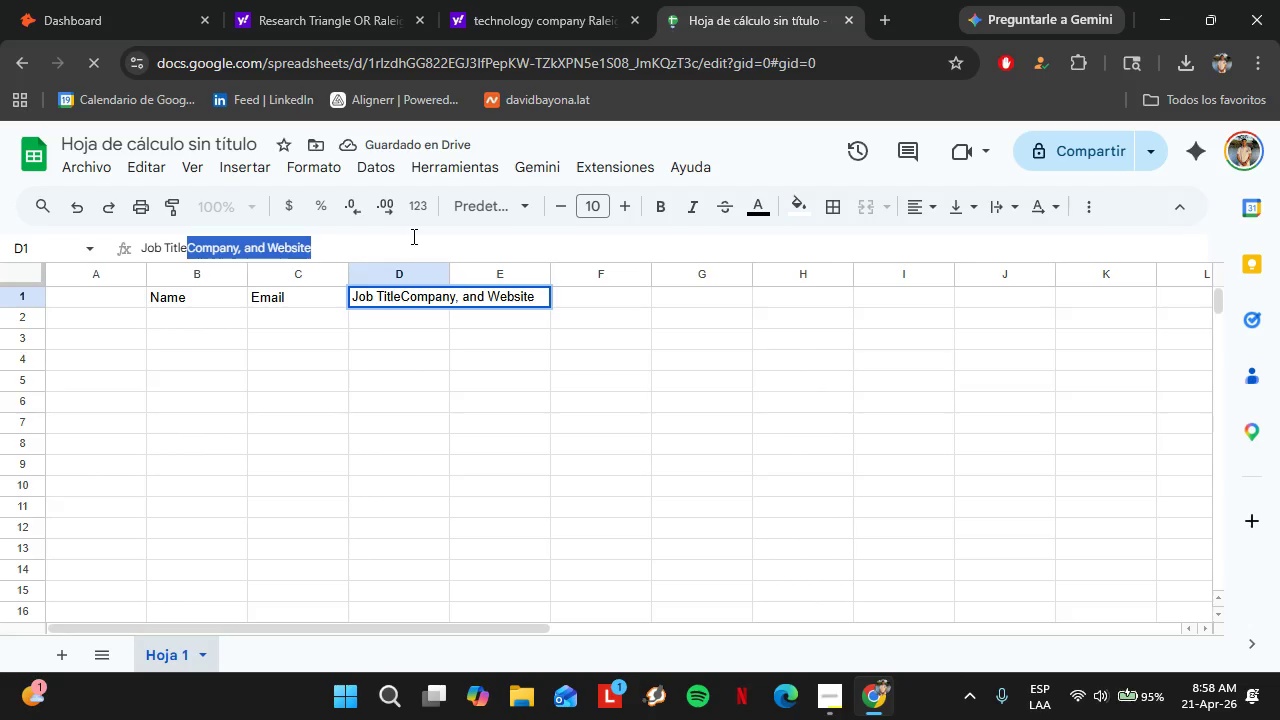 
key(Control+X)
 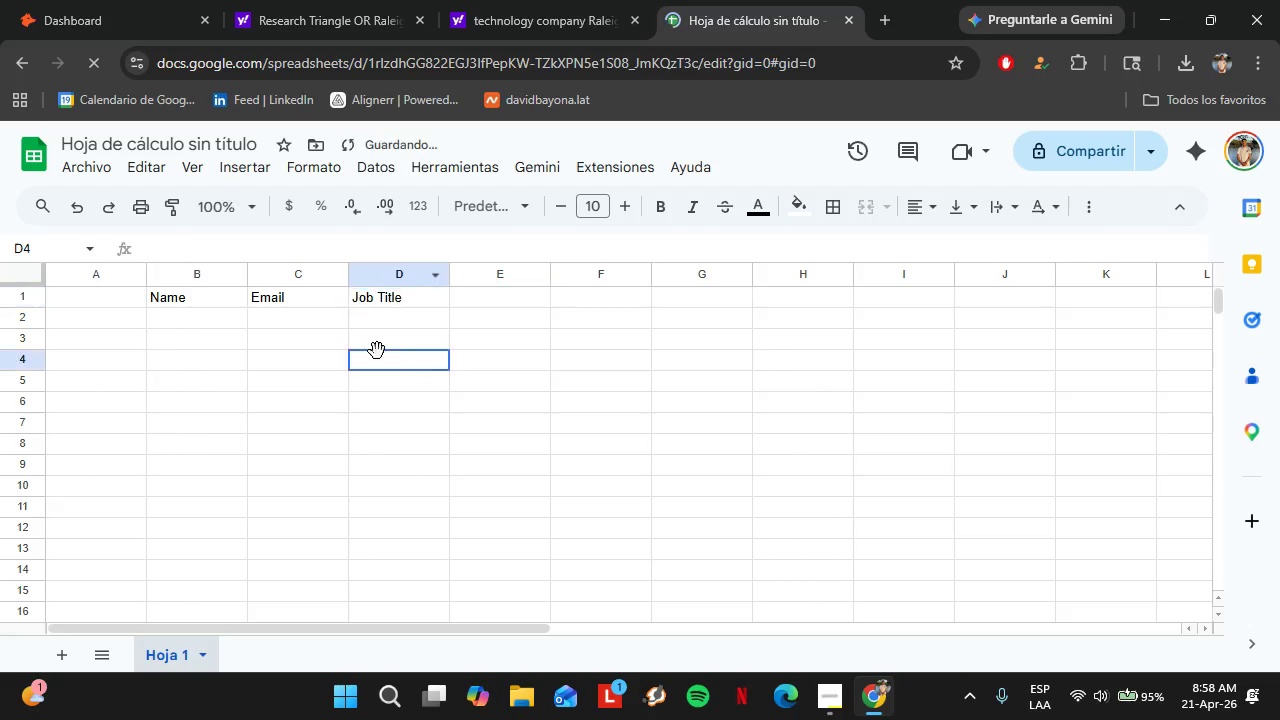 
left_click([377, 351])
 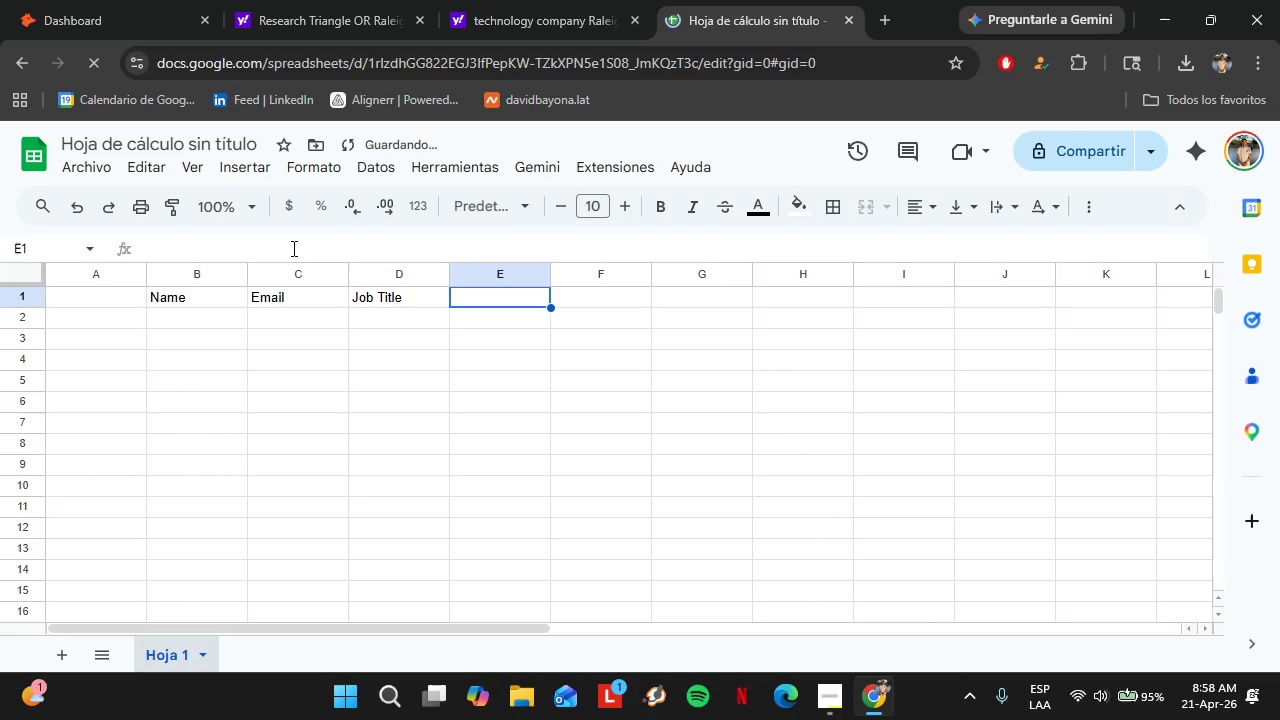 
left_click([290, 246])
 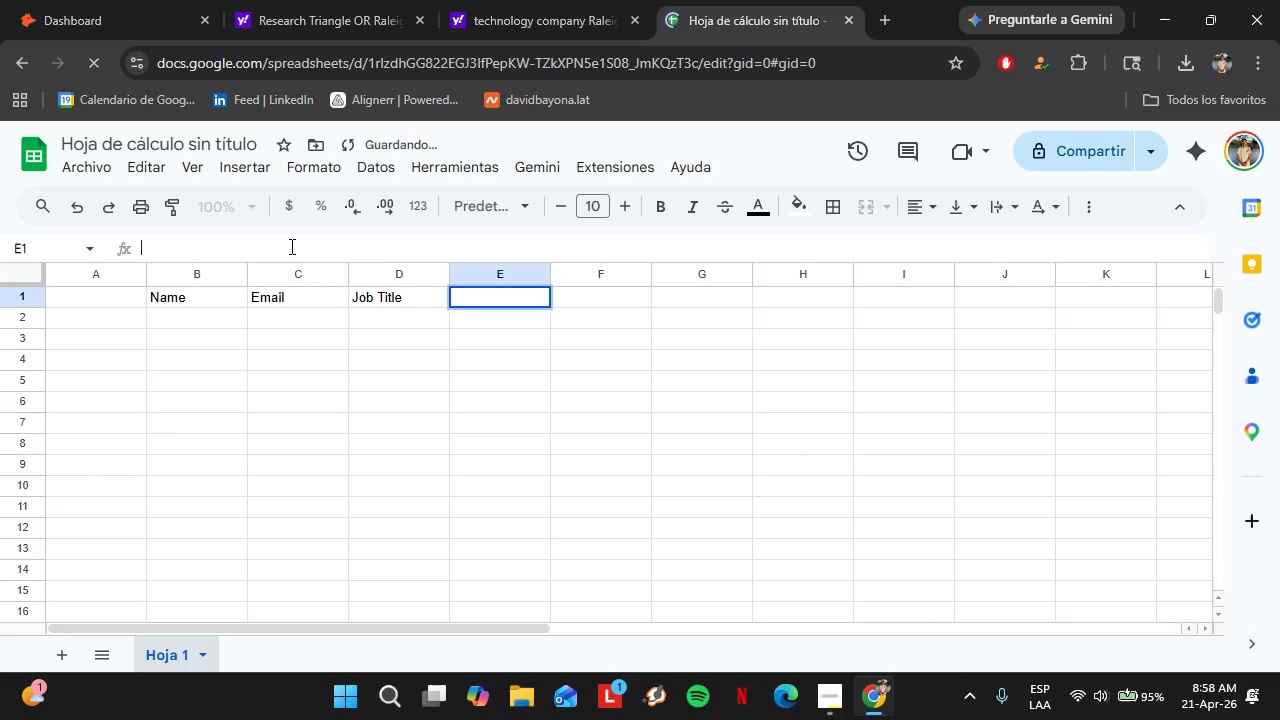 
key(Control+V)
 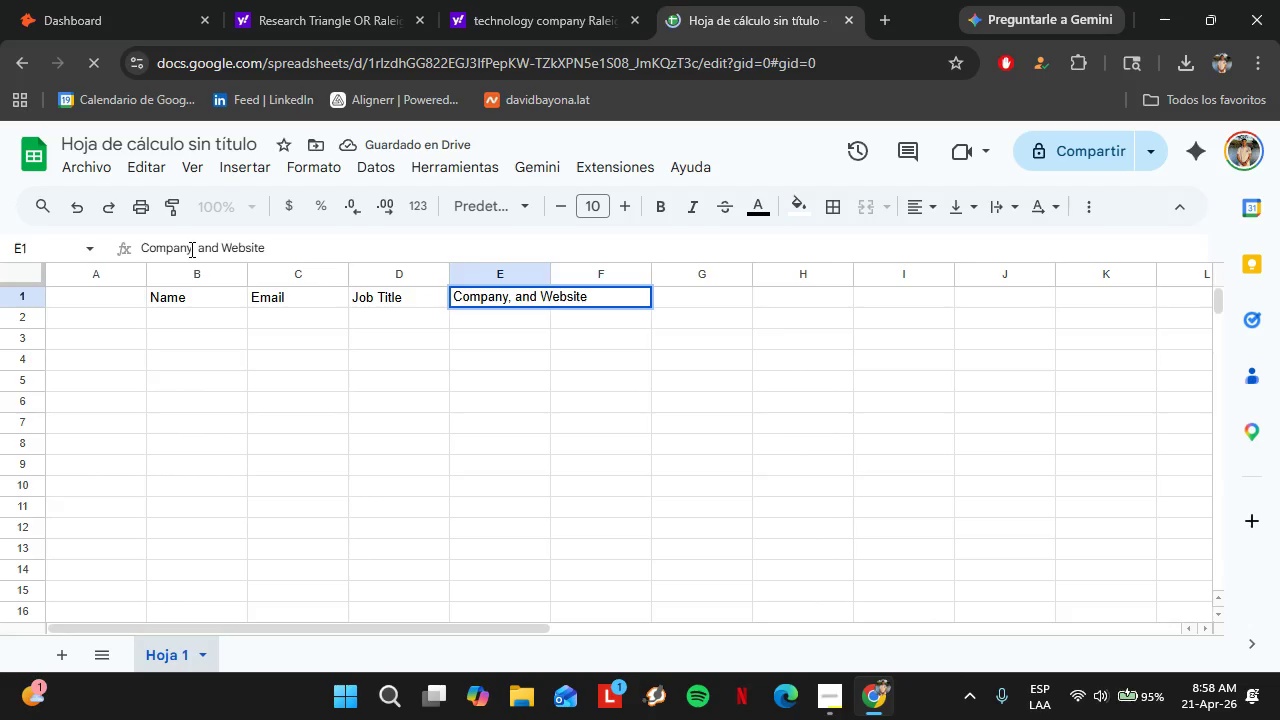 
left_click_drag(start_coordinate=[192, 249], to_coordinate=[224, 248])
 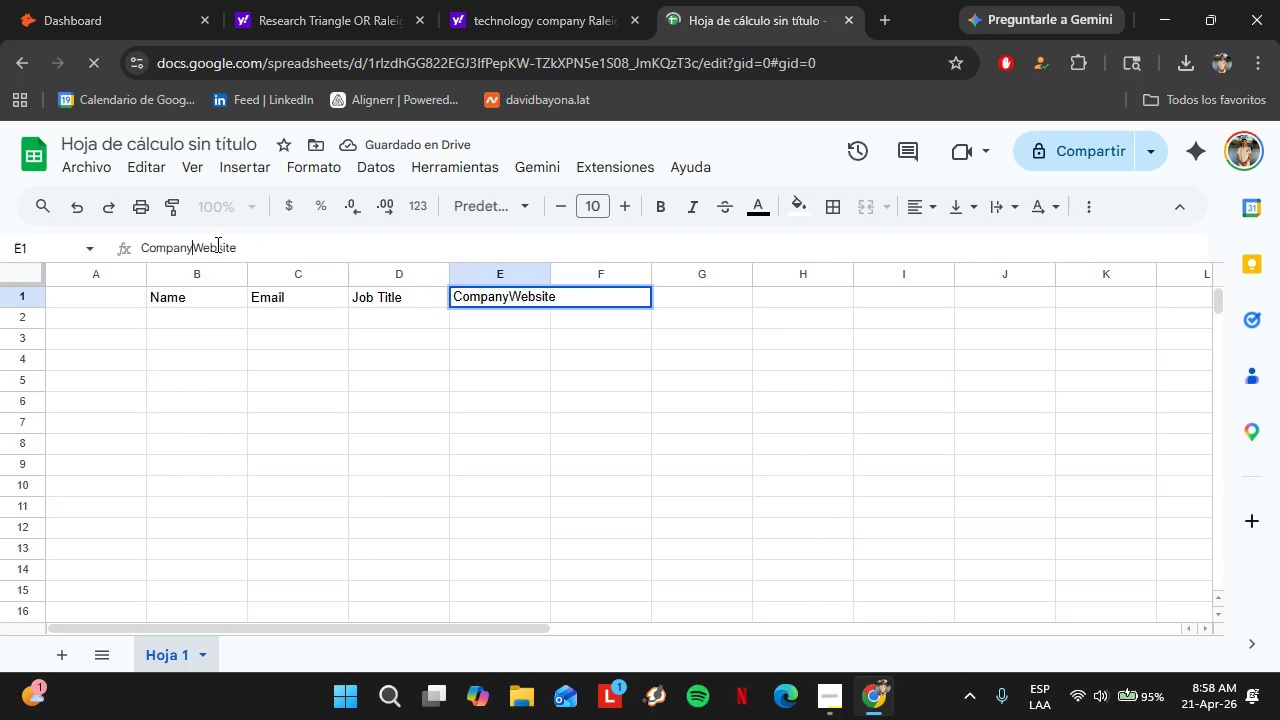 
key(Backspace)
 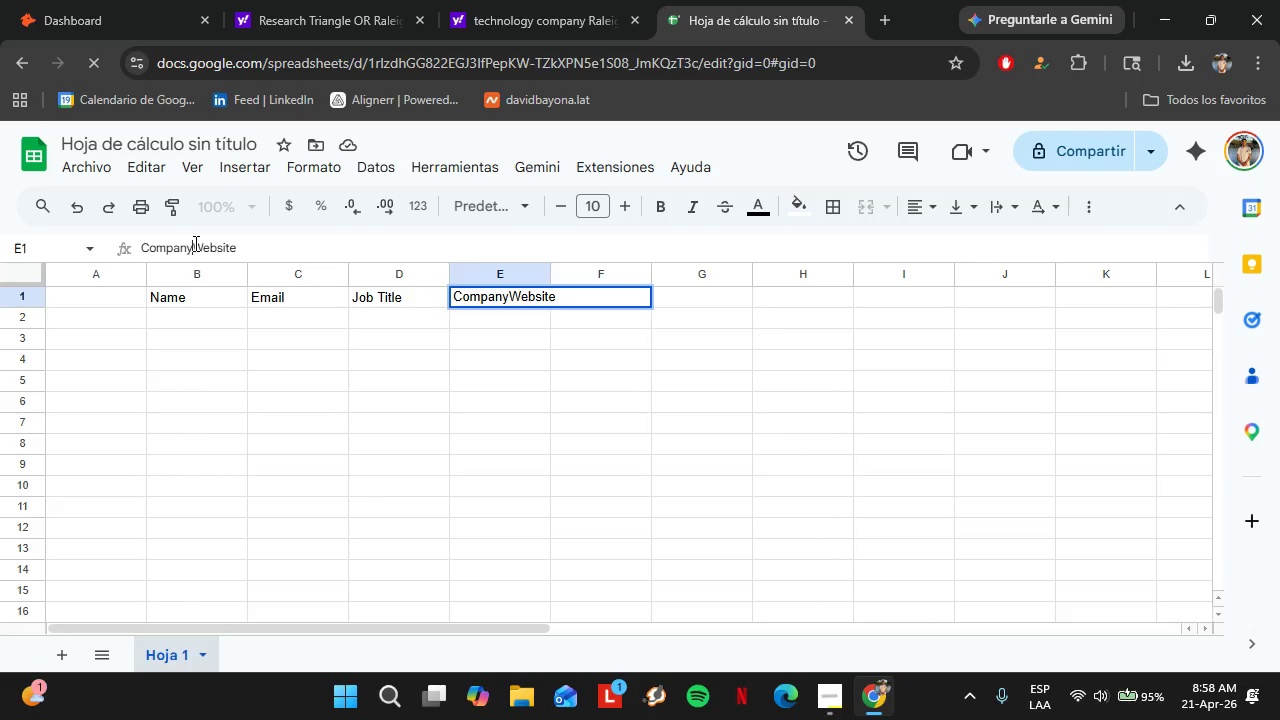 
left_click_drag(start_coordinate=[194, 243], to_coordinate=[255, 247])
 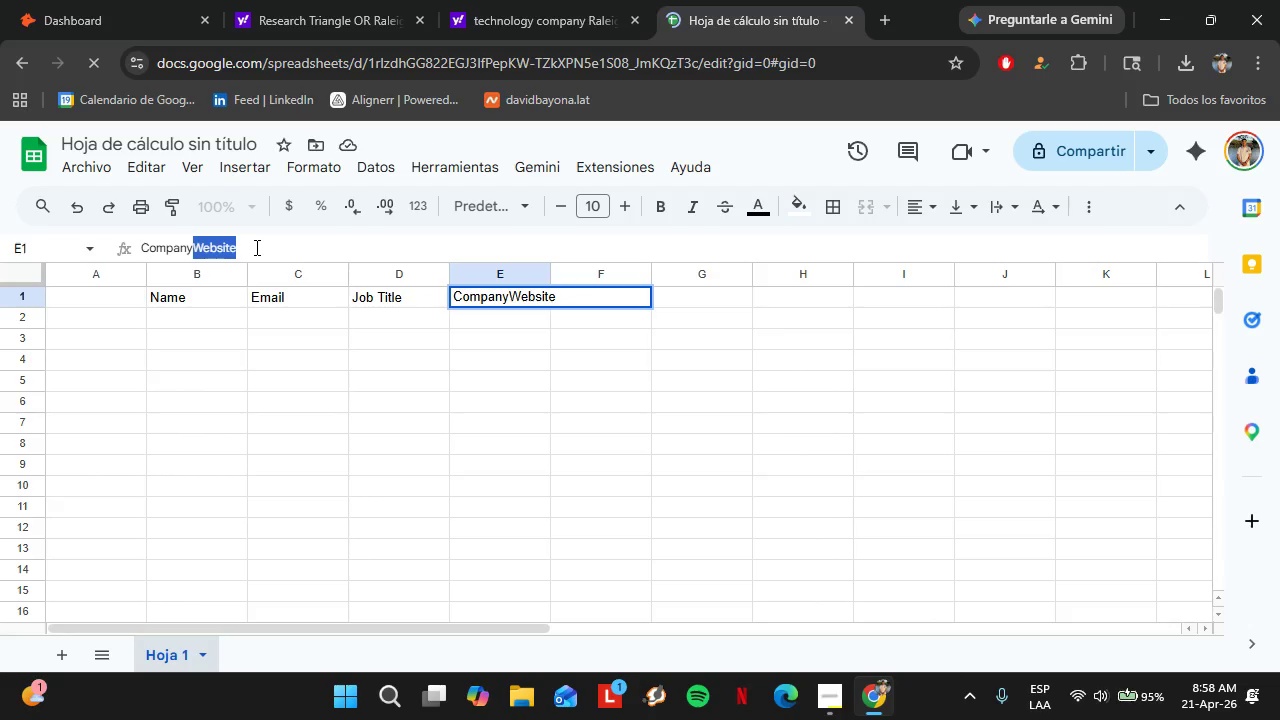 
key(Control+X)
 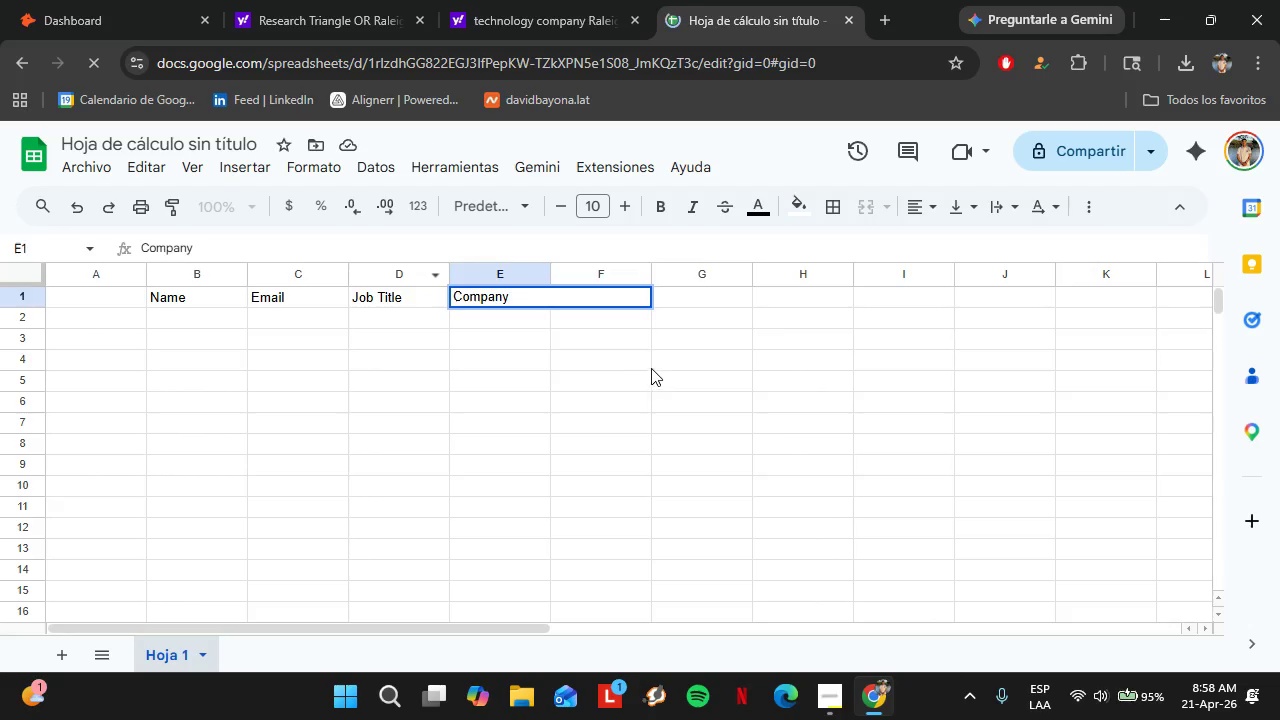 
left_click([651, 370])
 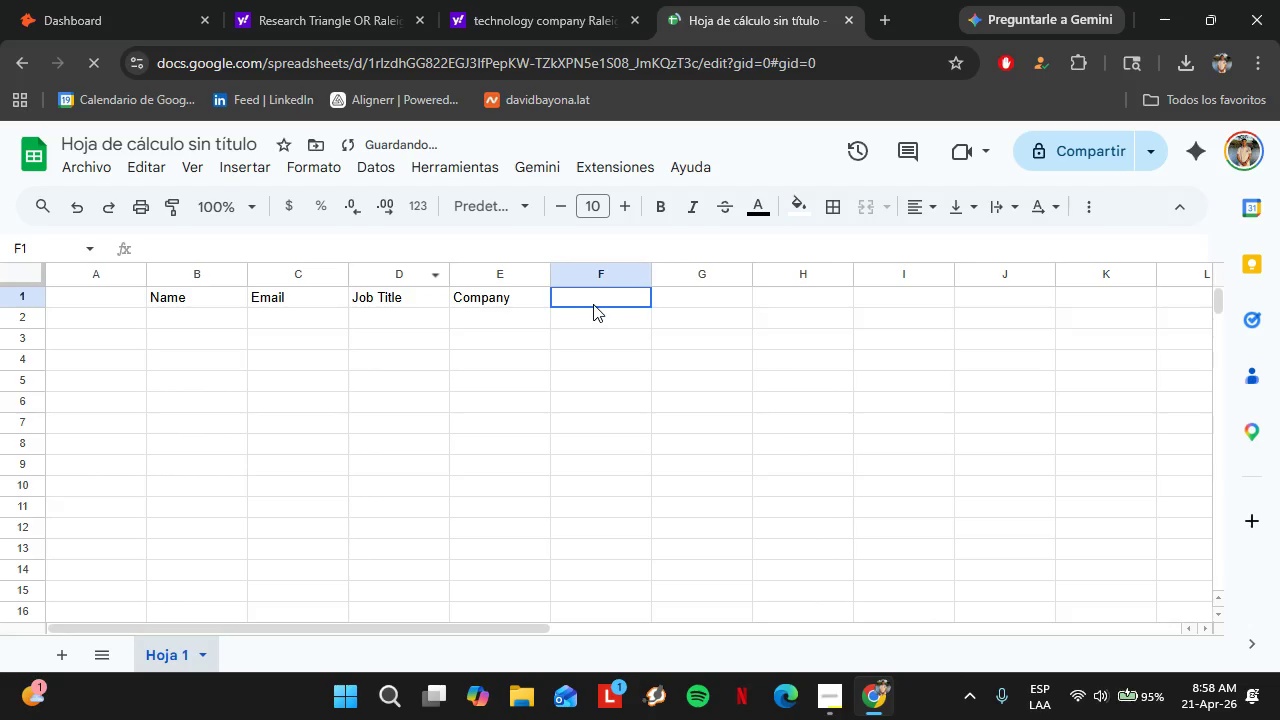 
left_click([593, 304])
 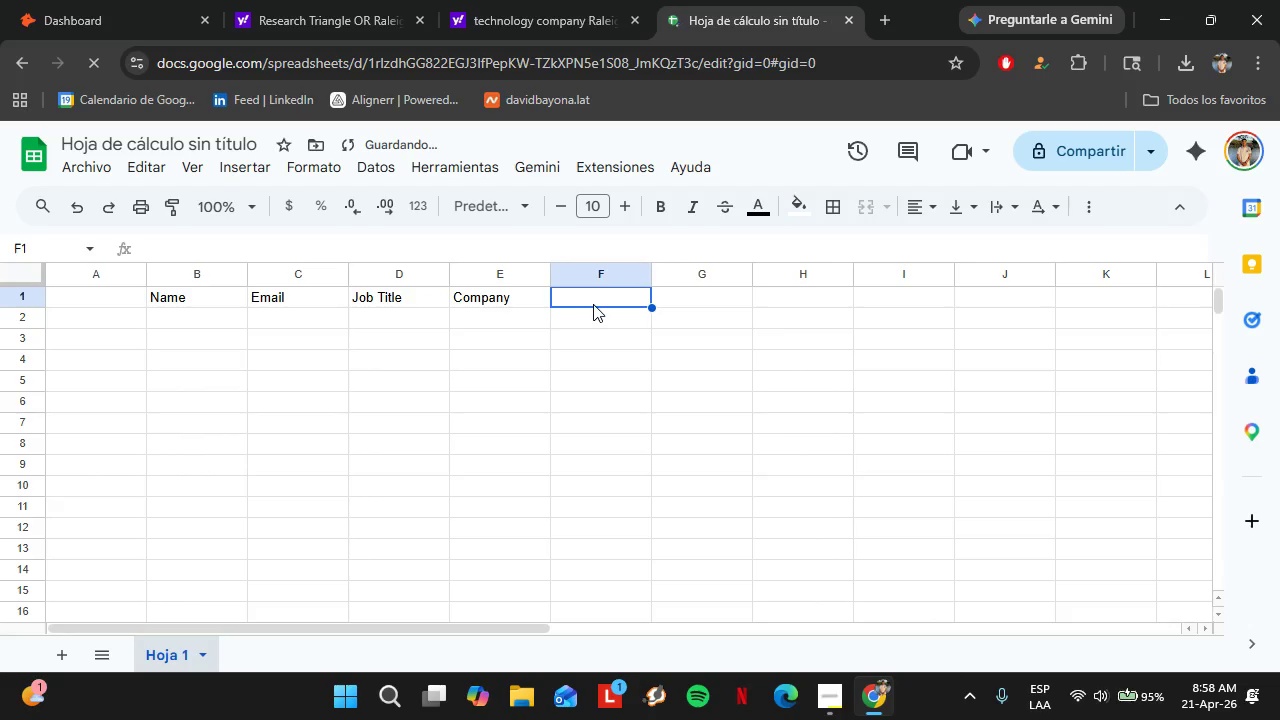 
key(Control+V)
 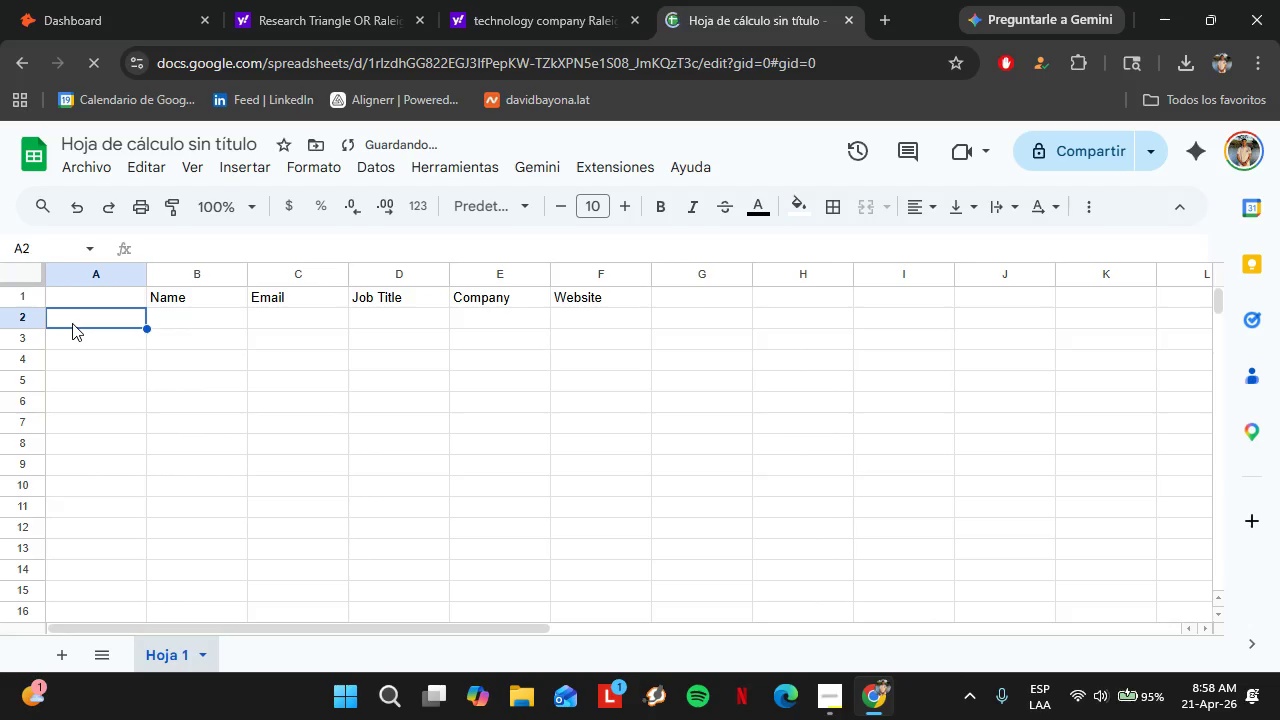 
key(1)
 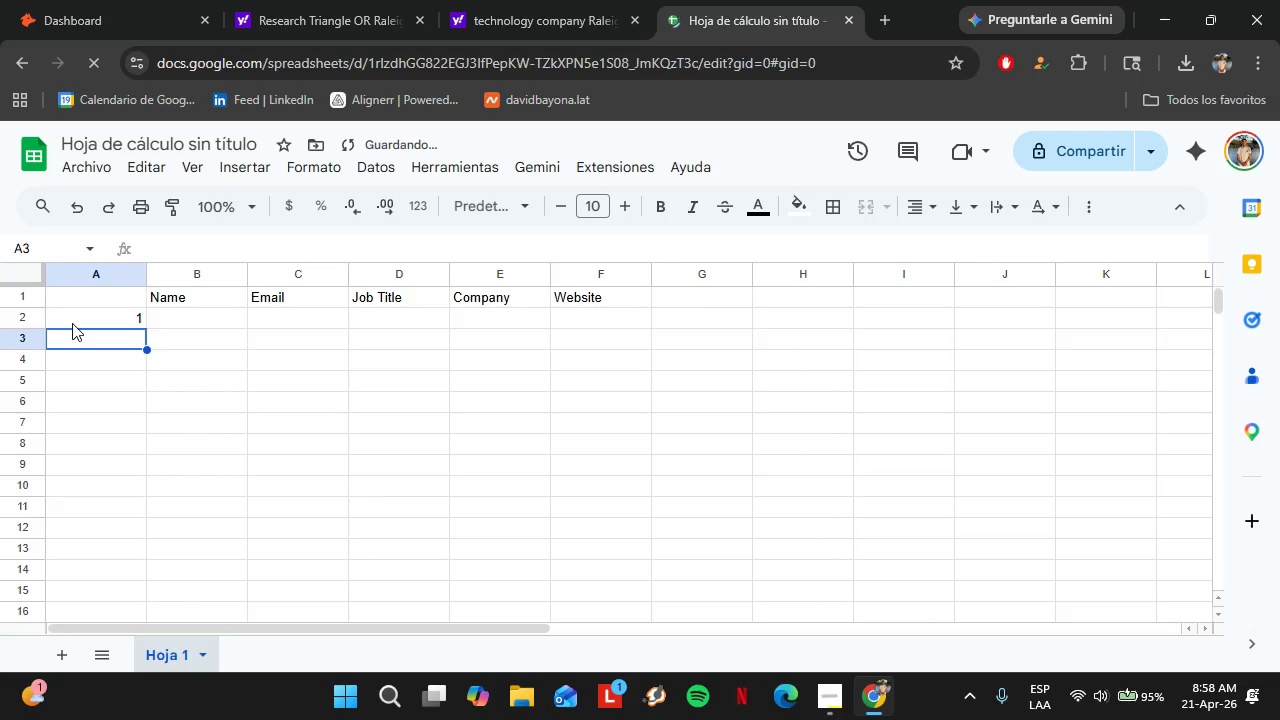 
key(ArrowDown)
 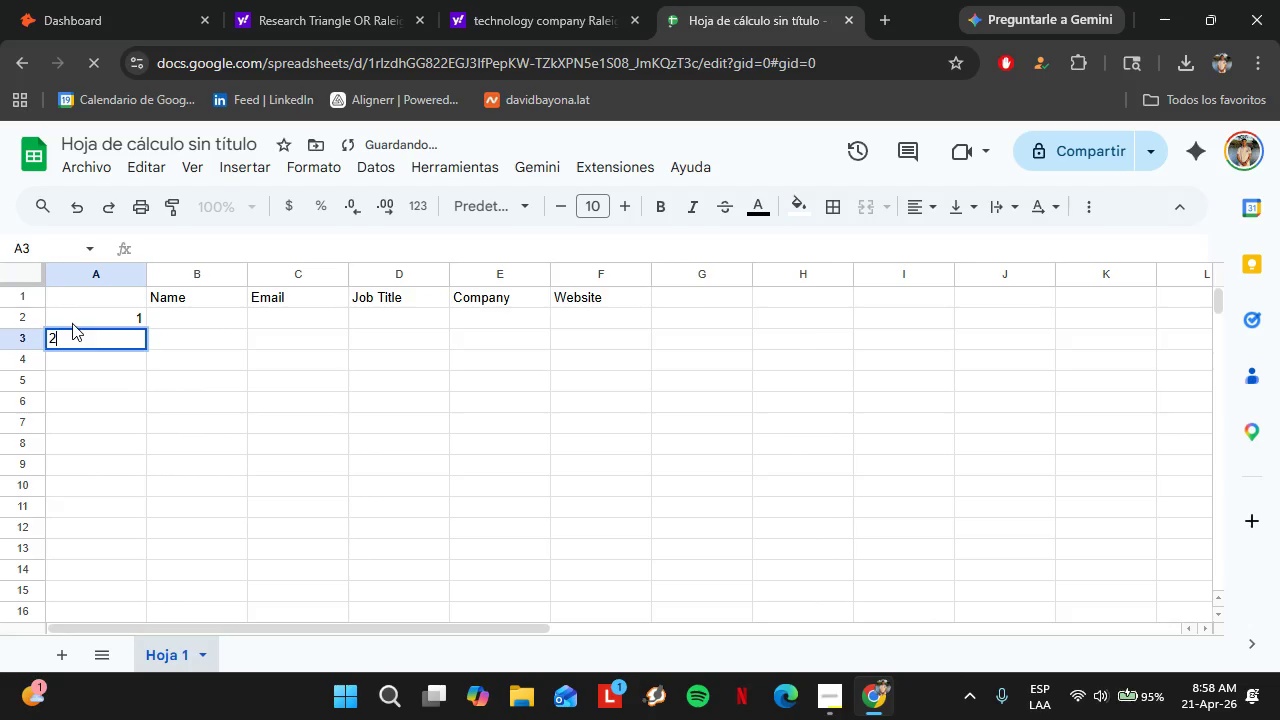 
key(2)
 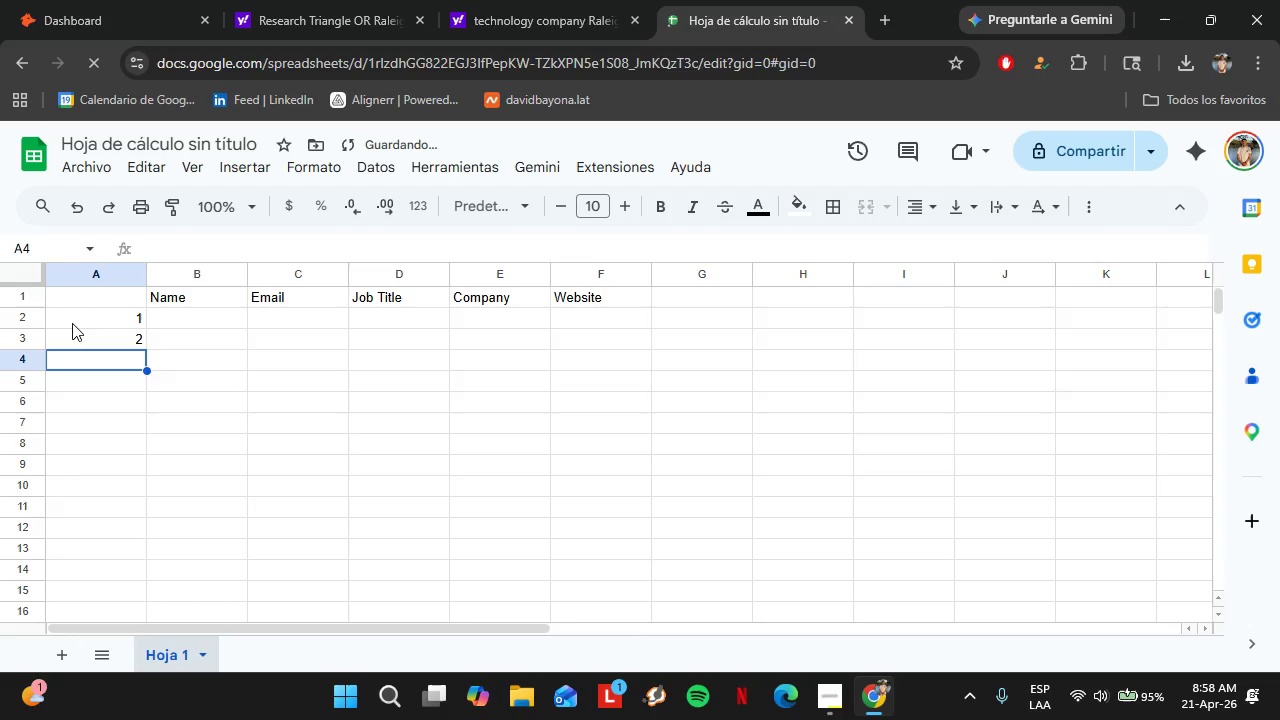 
key(ArrowDown)
 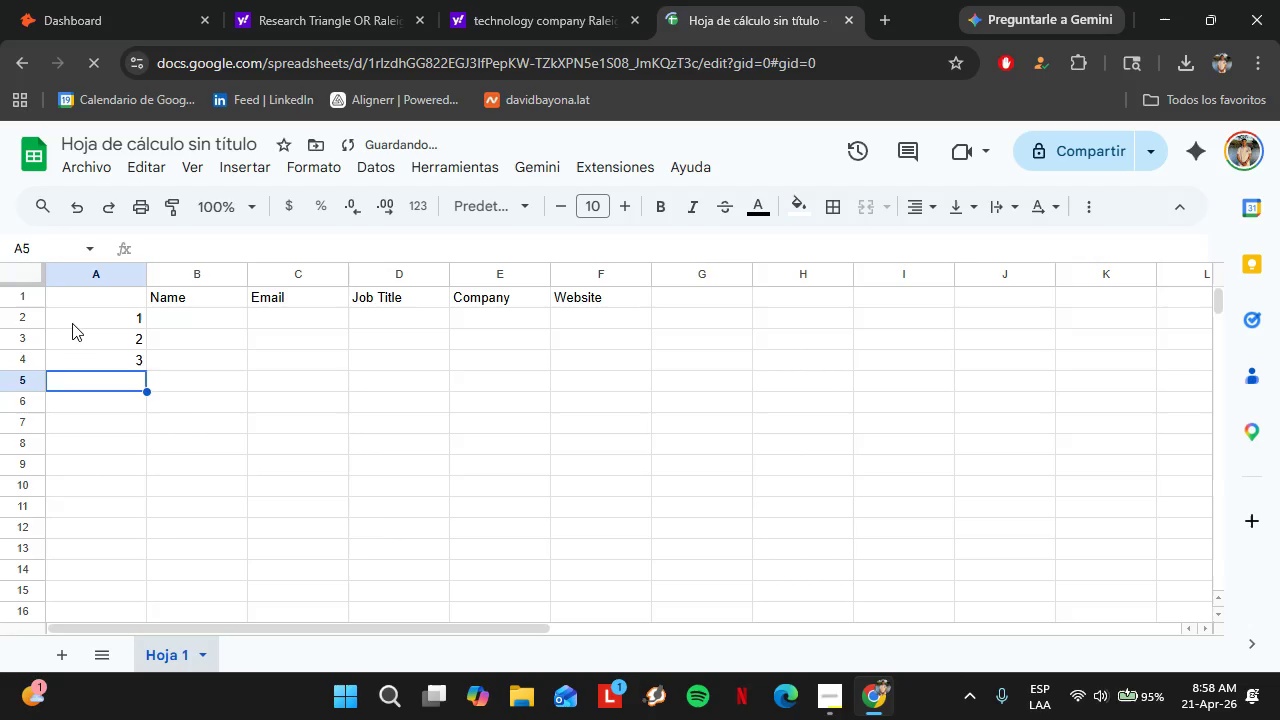 
key(3)
 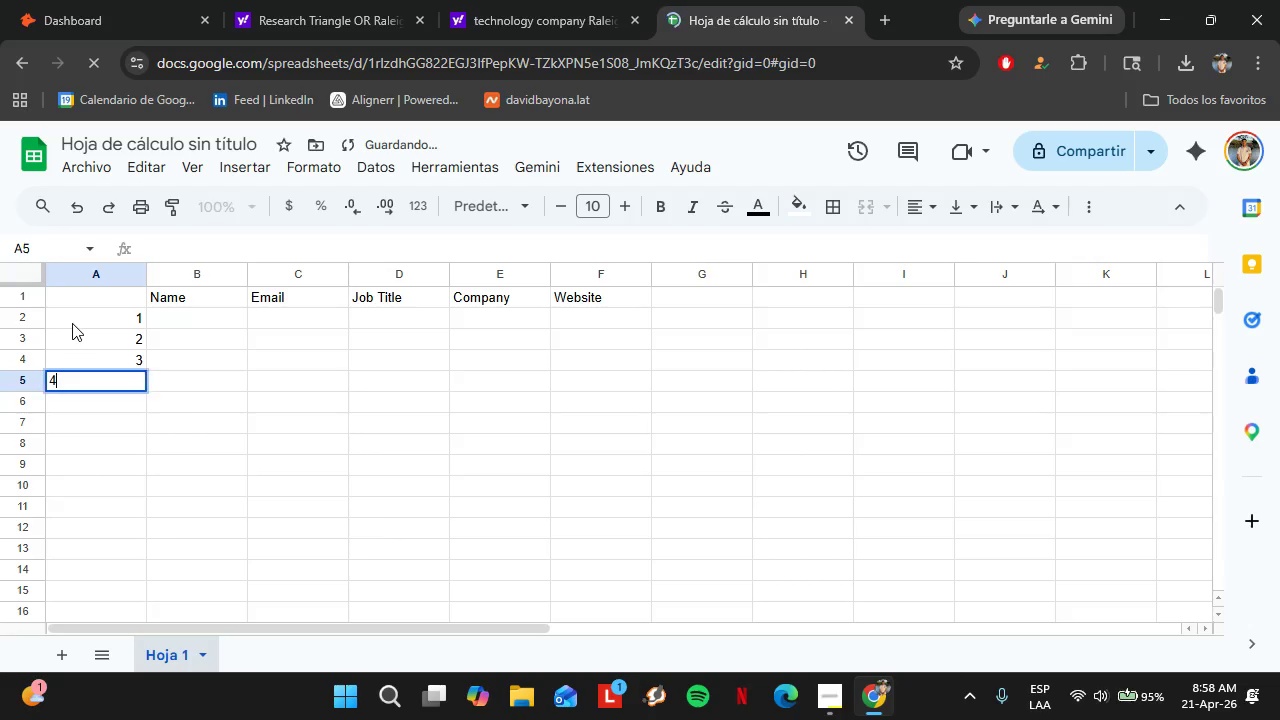 
key(ArrowDown)
 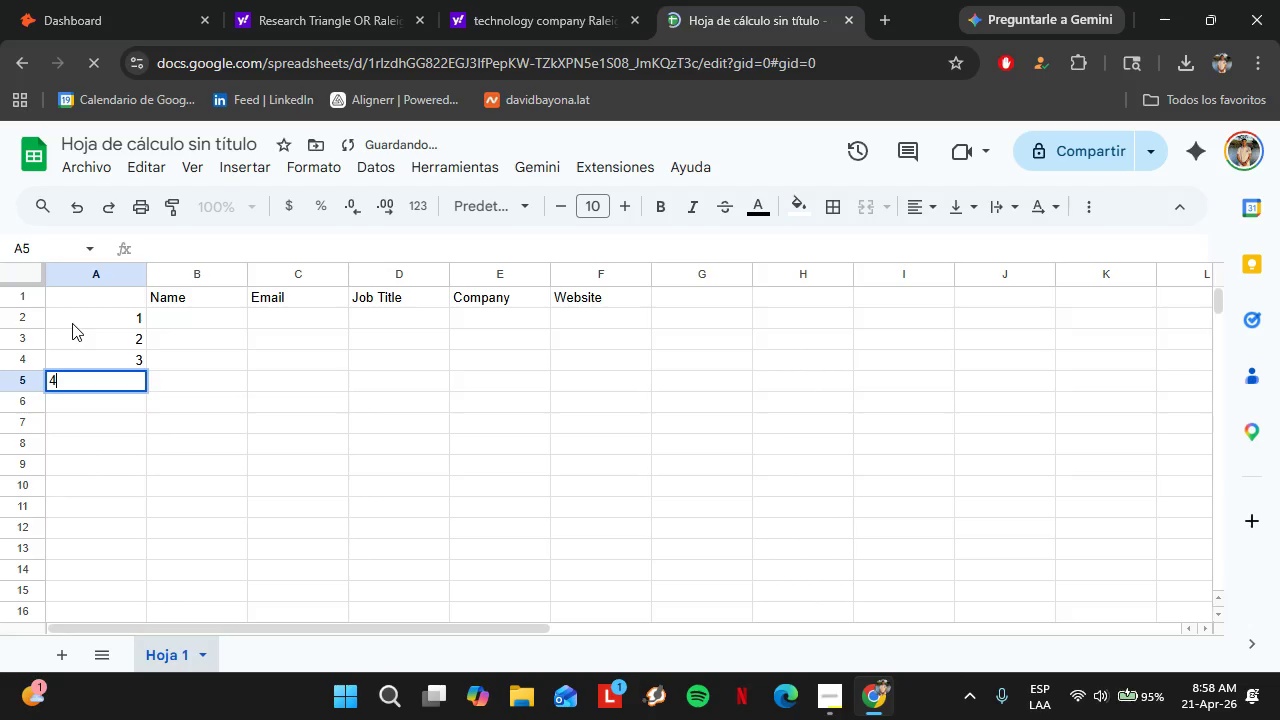 
type(44)
key(Backspace)
type(5)
 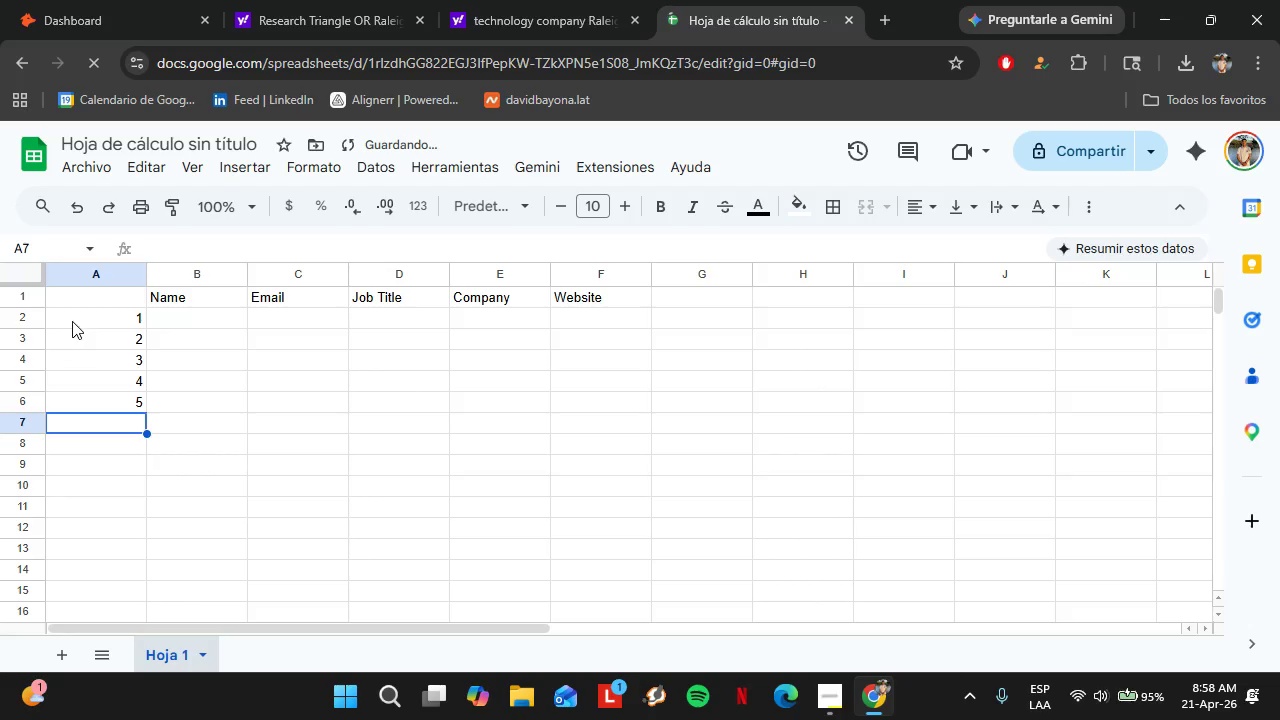 
key(Enter)
 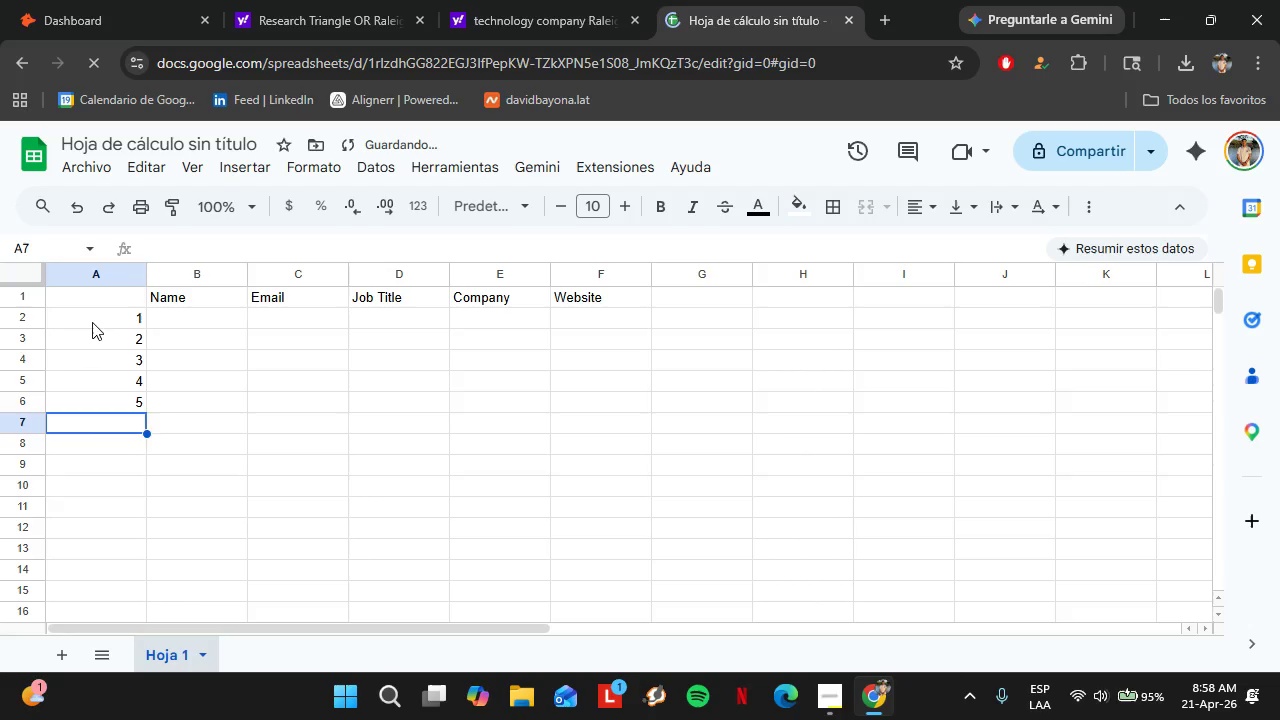 
left_click_drag(start_coordinate=[92, 321], to_coordinate=[123, 400])
 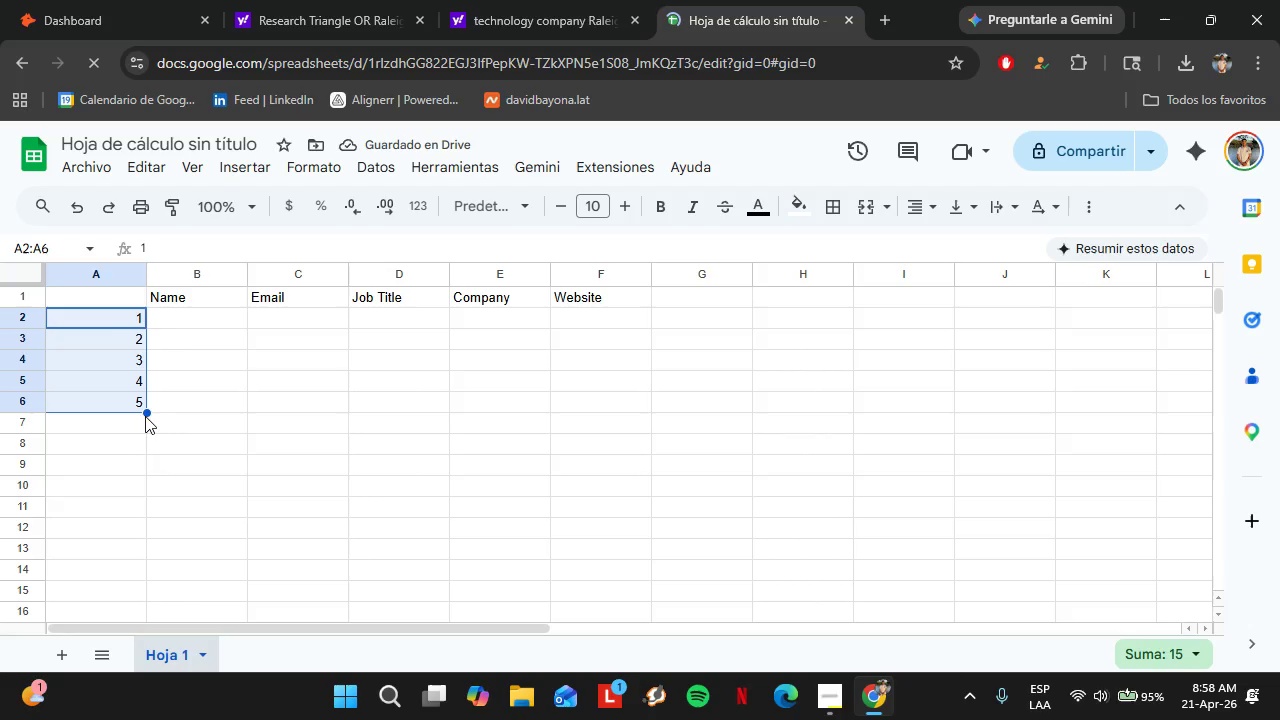 
left_click_drag(start_coordinate=[149, 411], to_coordinate=[120, 522])
 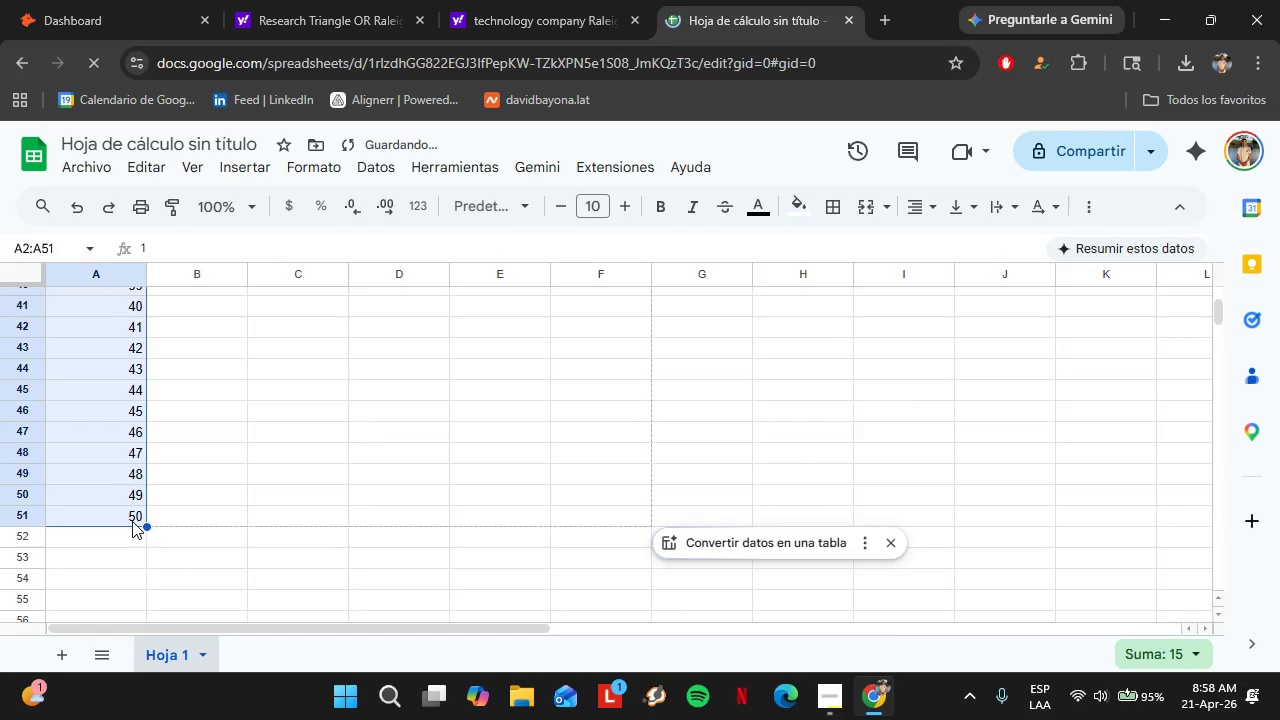 
scroll: coordinate [136, 617], scroll_direction: down, amount: 7.0
 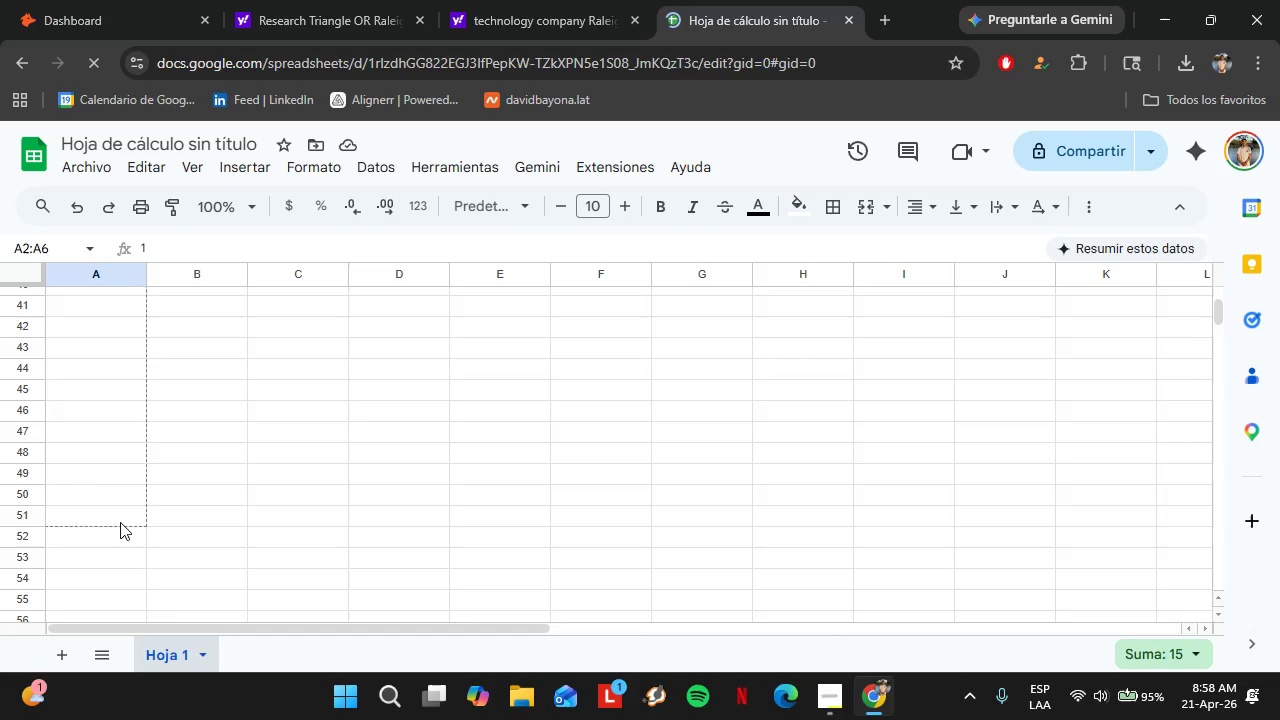 
scroll: coordinate [190, 500], scroll_direction: up, amount: 17.0
 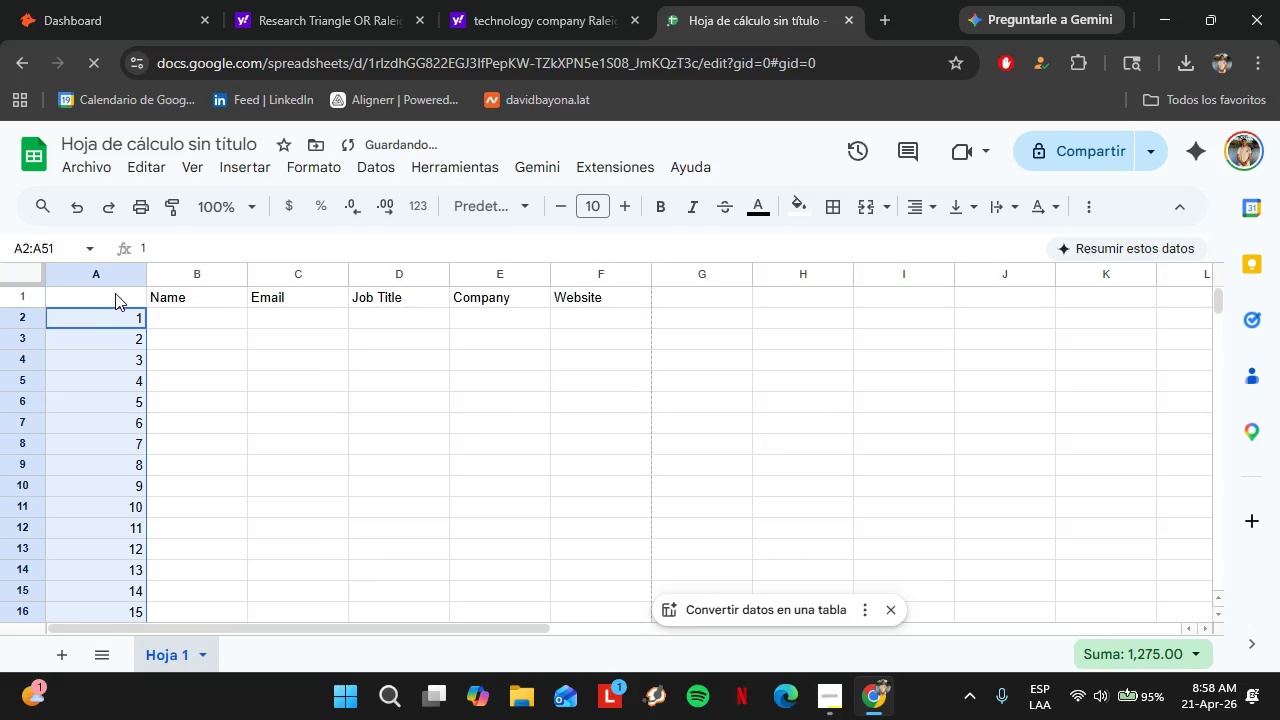 
left_click_drag(start_coordinate=[115, 293], to_coordinate=[592, 623])
 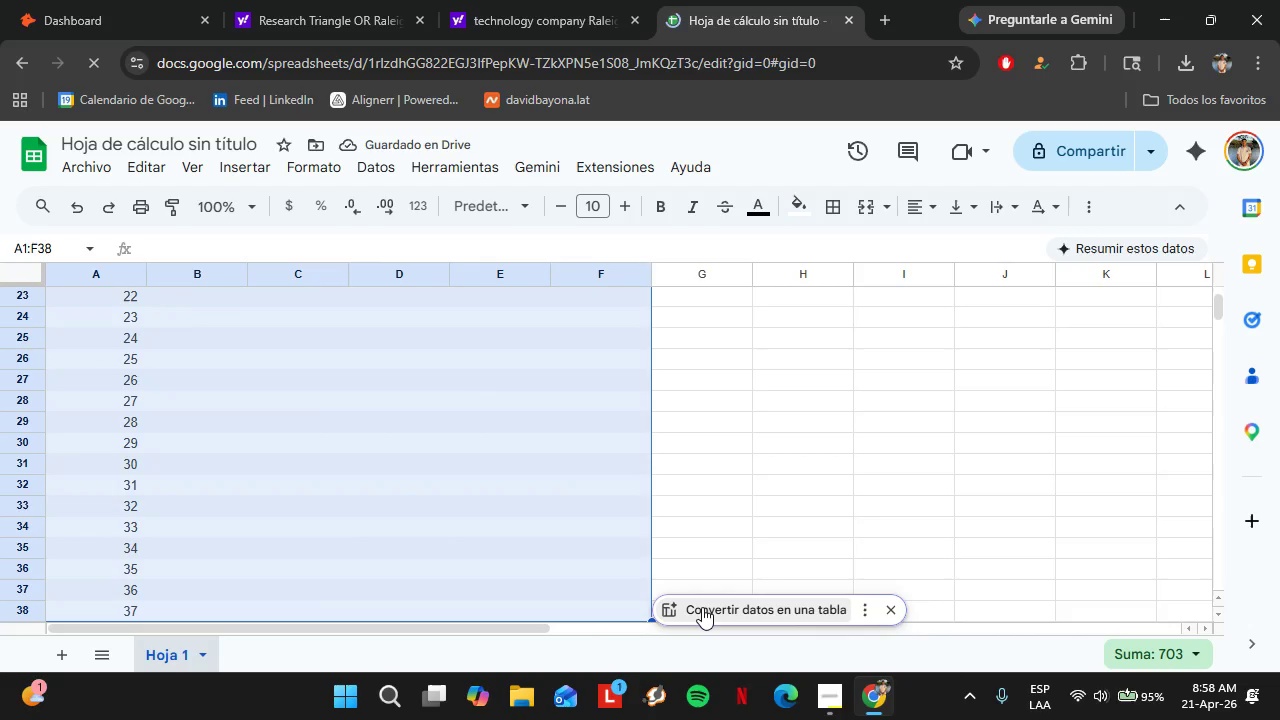 
scroll: coordinate [586, 639], scroll_direction: down, amount: 6.0
 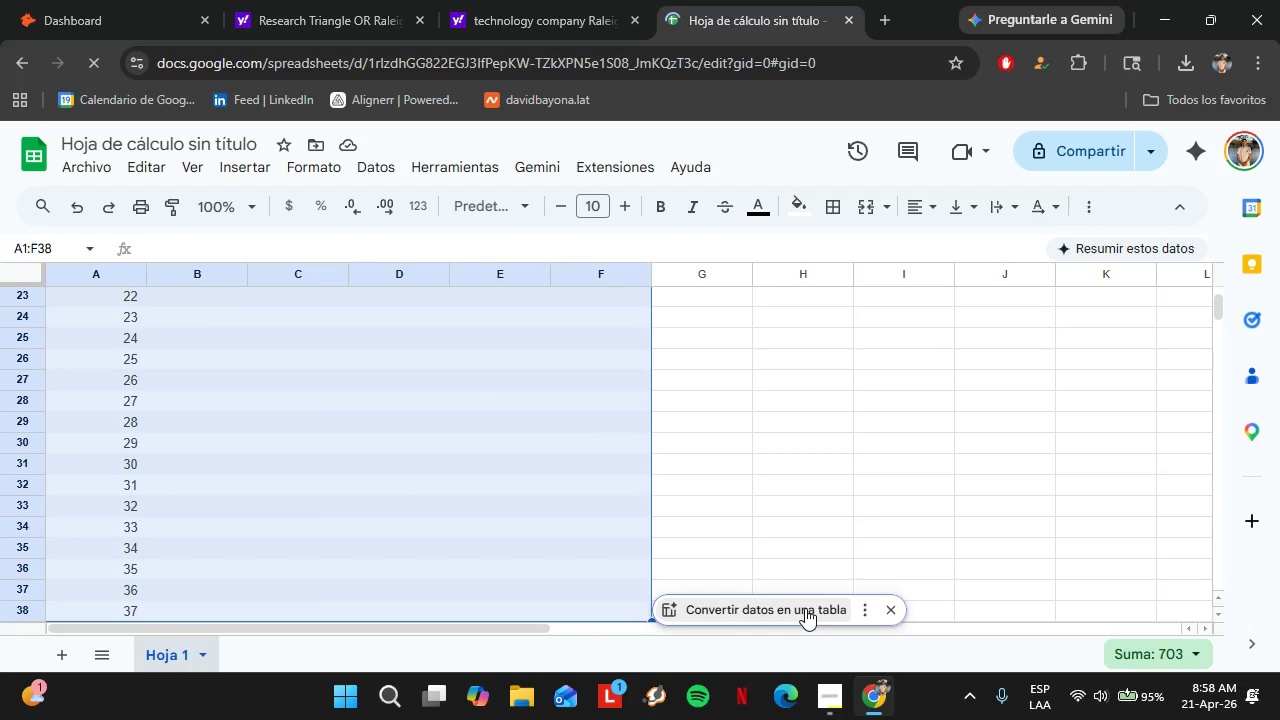 
left_click([885, 607])
 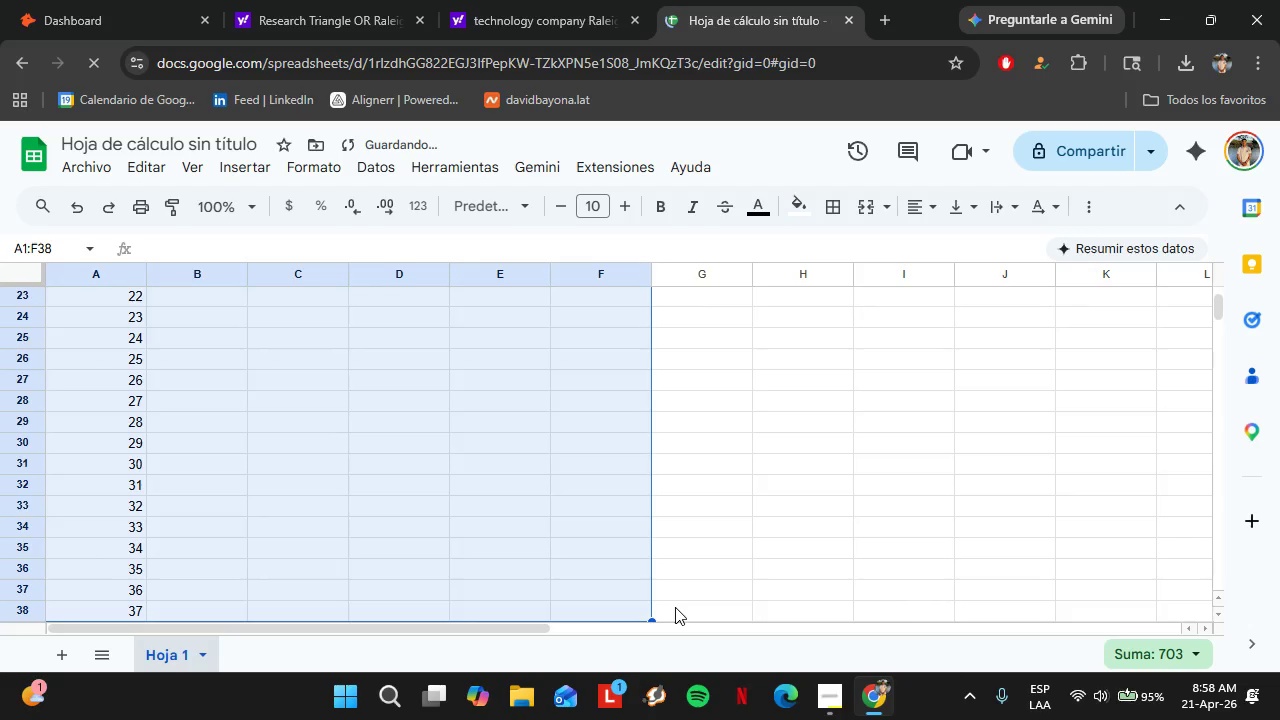 
left_click([675, 606])
 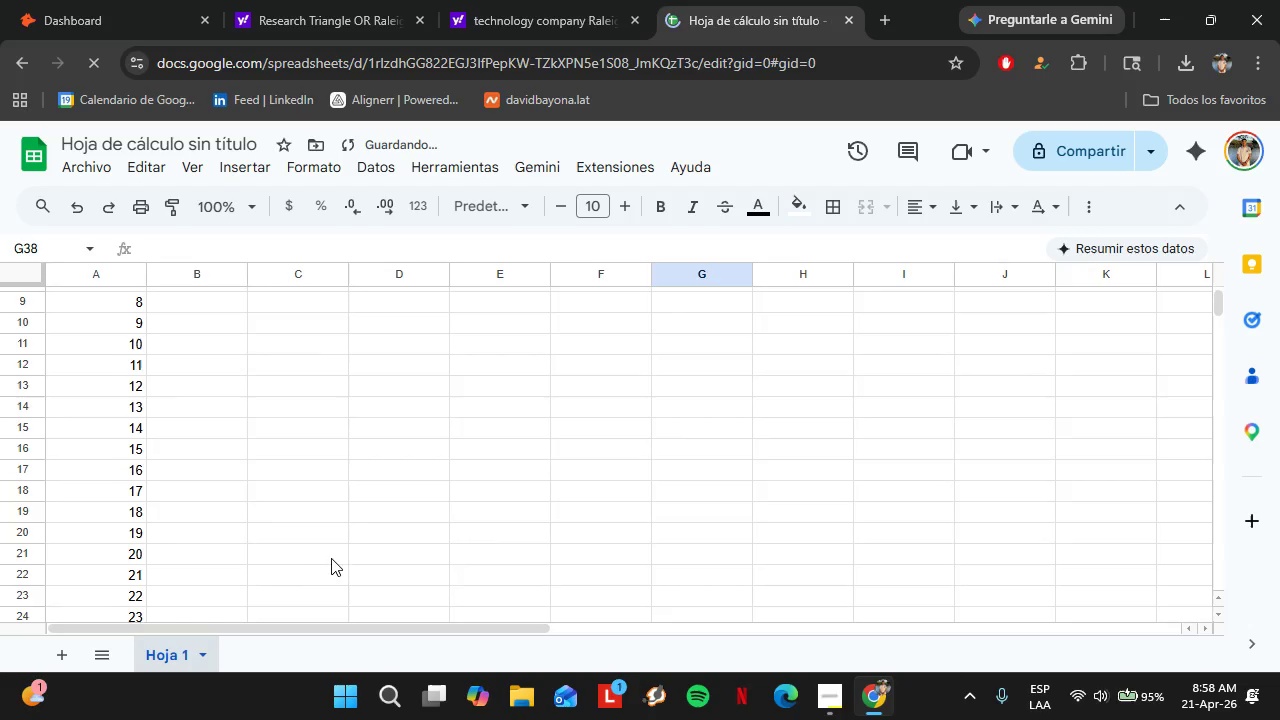 
scroll: coordinate [296, 529], scroll_direction: up, amount: 12.0
 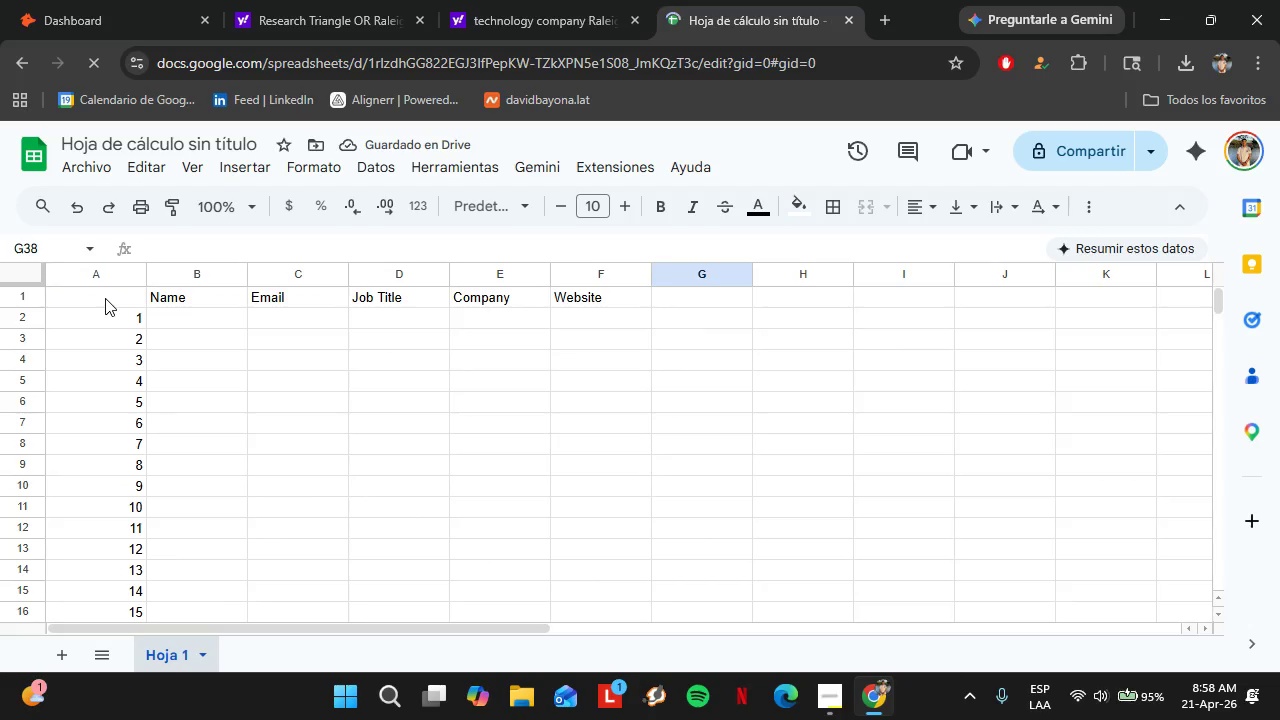 
left_click_drag(start_coordinate=[105, 297], to_coordinate=[619, 426])
 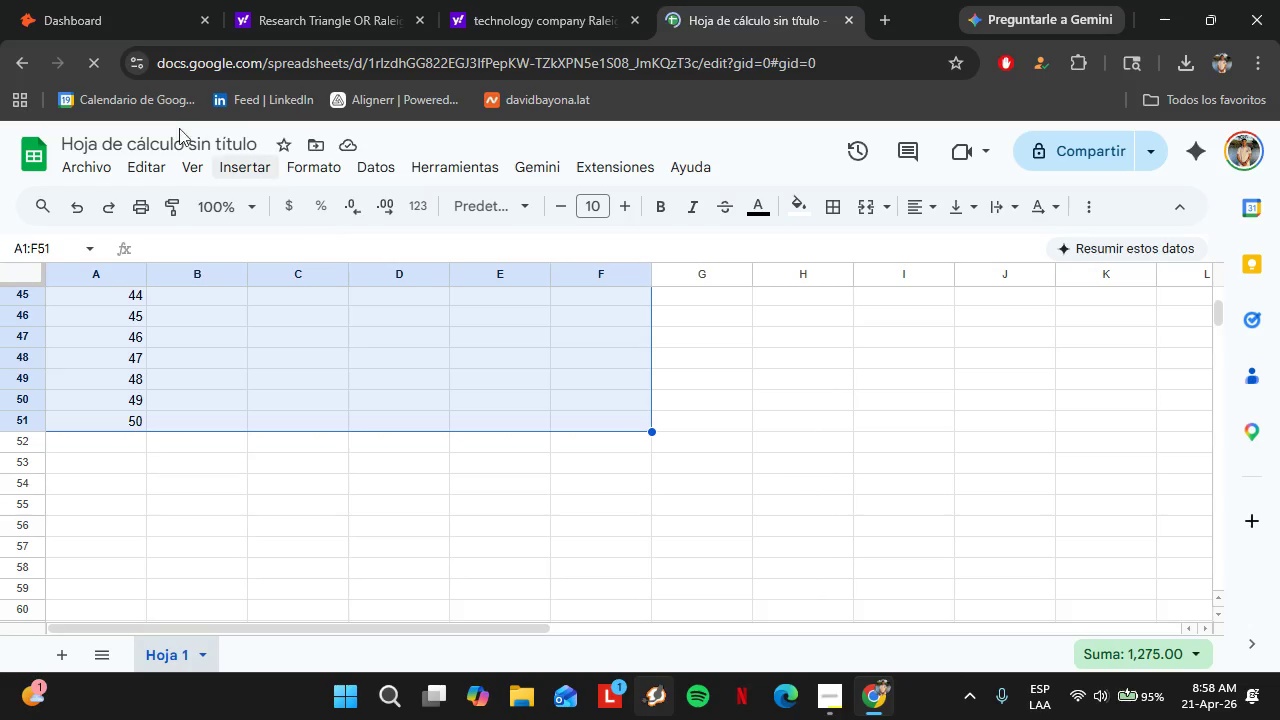 
scroll: coordinate [593, 620], scroll_direction: down, amount: 5.0
 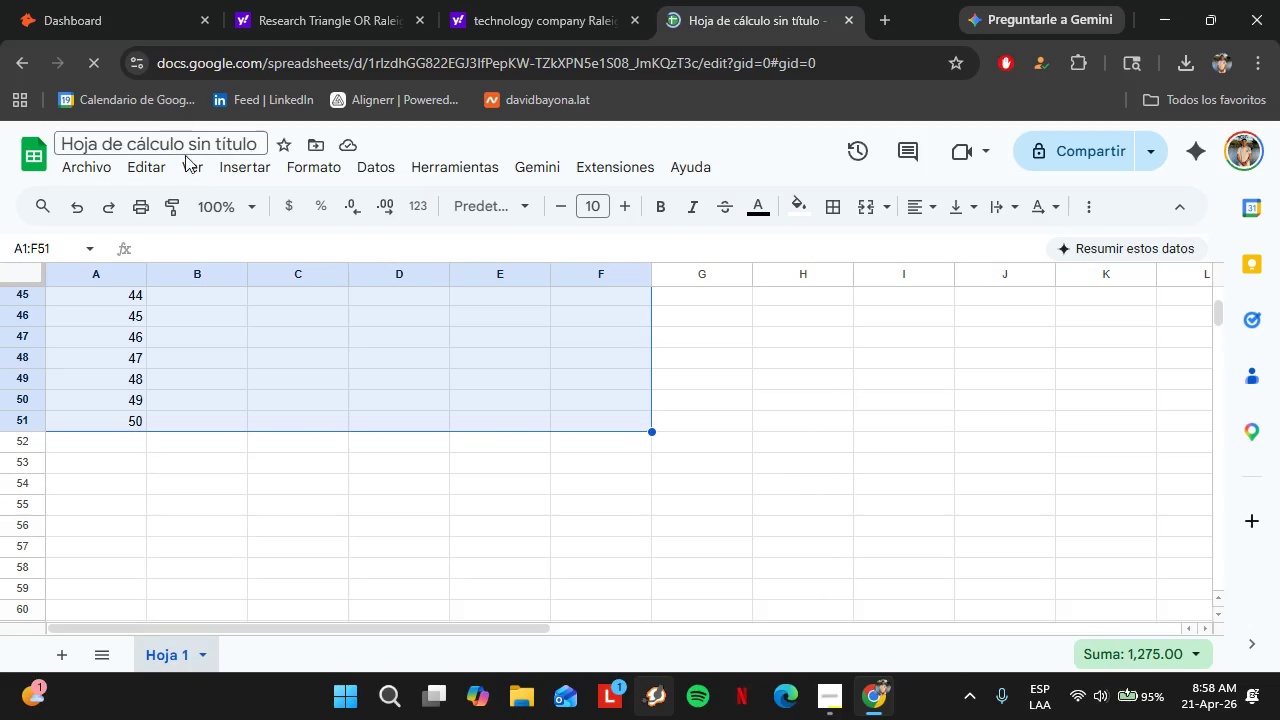 
left_click([293, 168])
 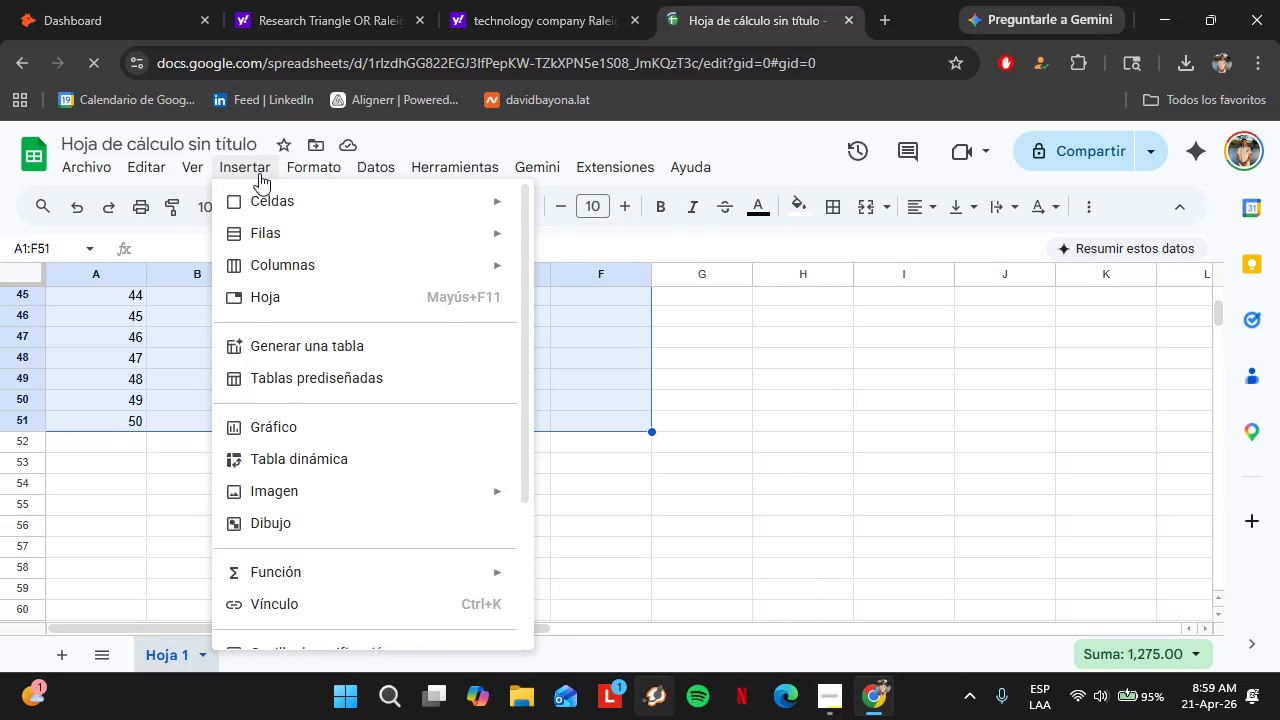 
left_click([316, 346])
 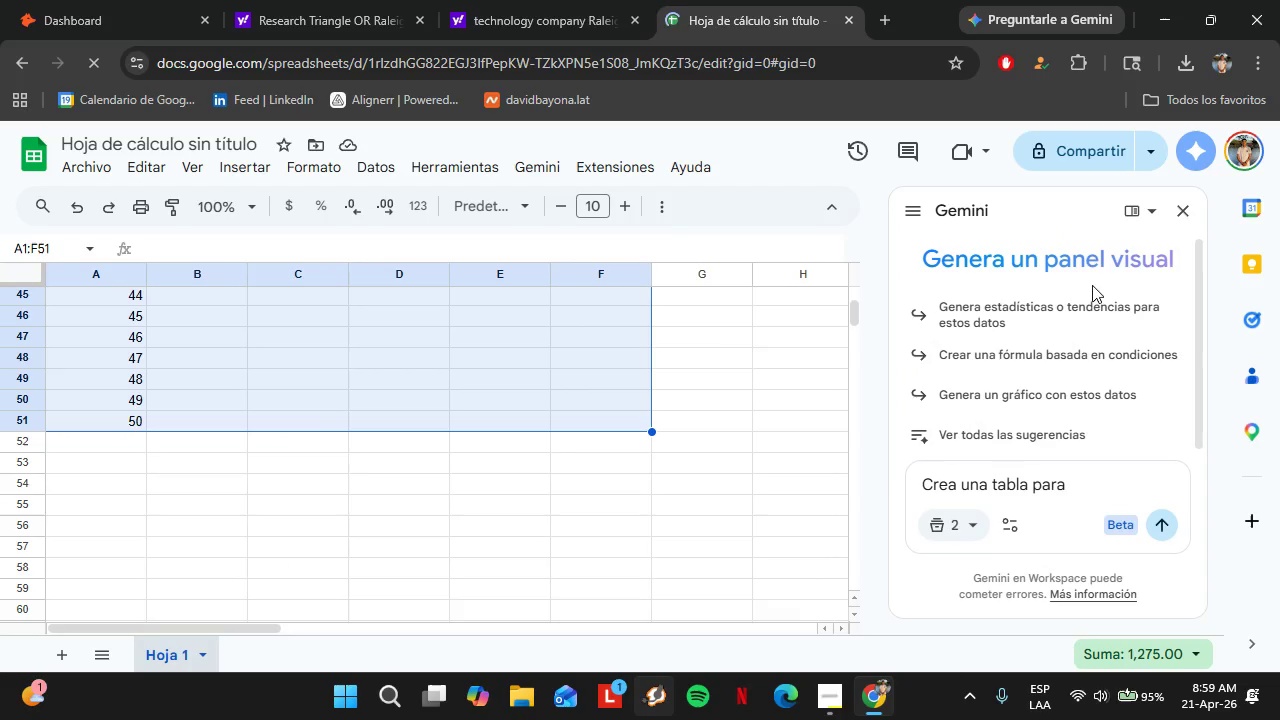 
scroll: coordinate [576, 431], scroll_direction: up, amount: 21.0
 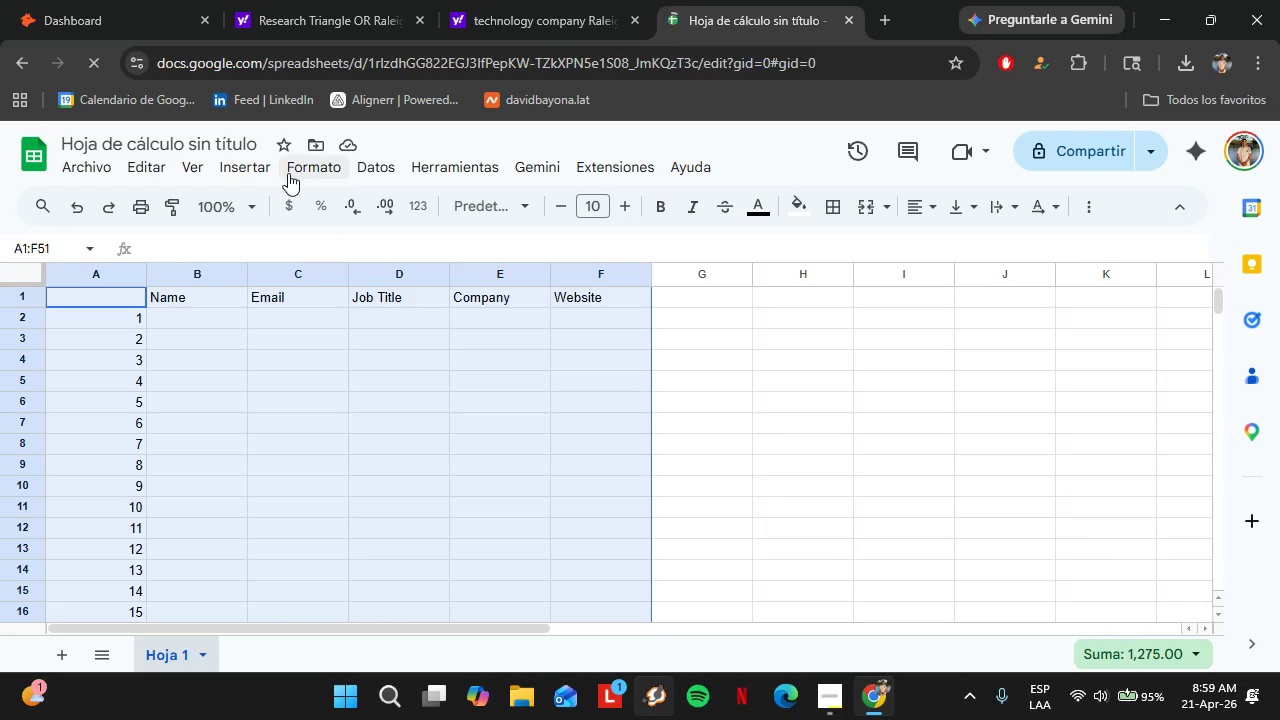 
left_click([246, 173])
 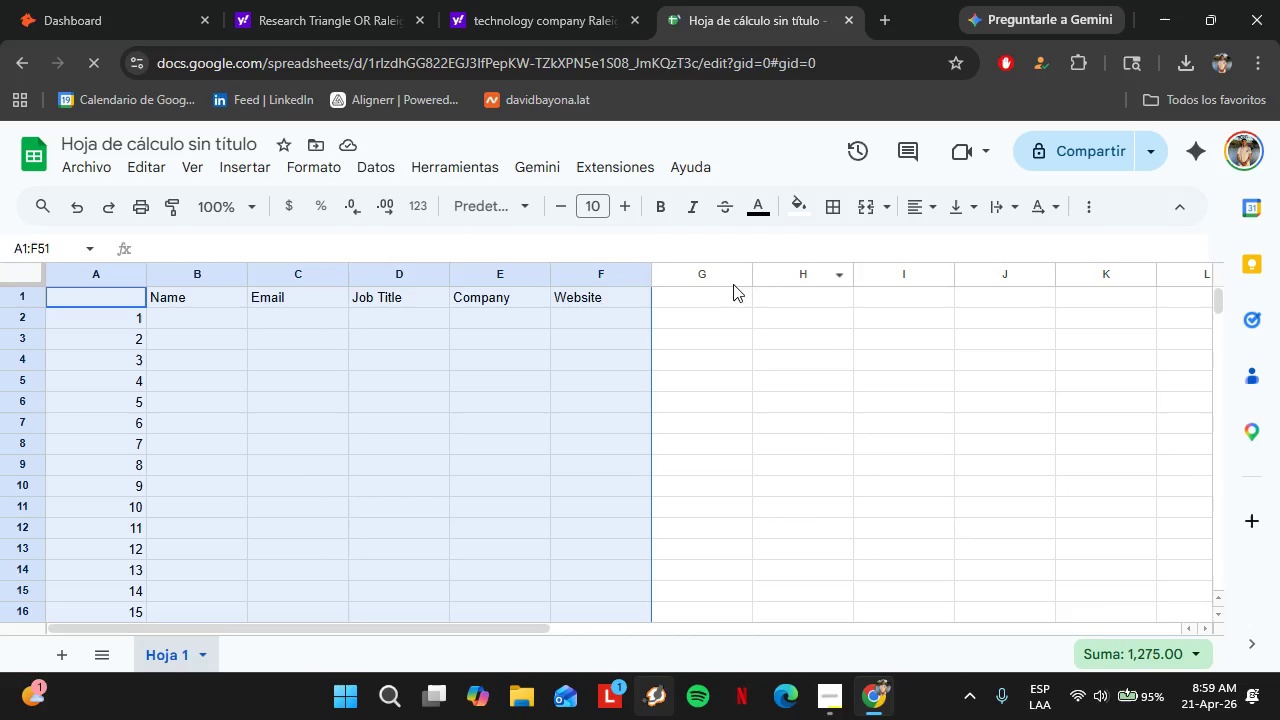 
left_click([243, 165])
 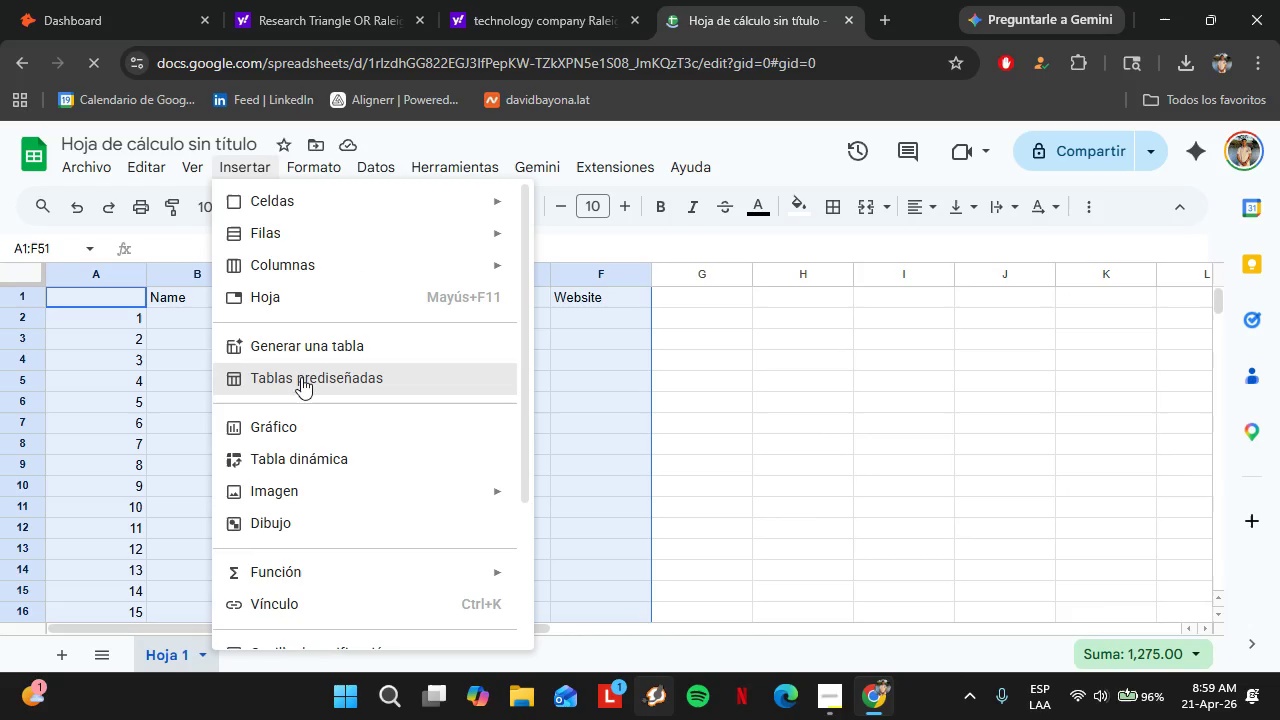 
left_click([301, 355])
 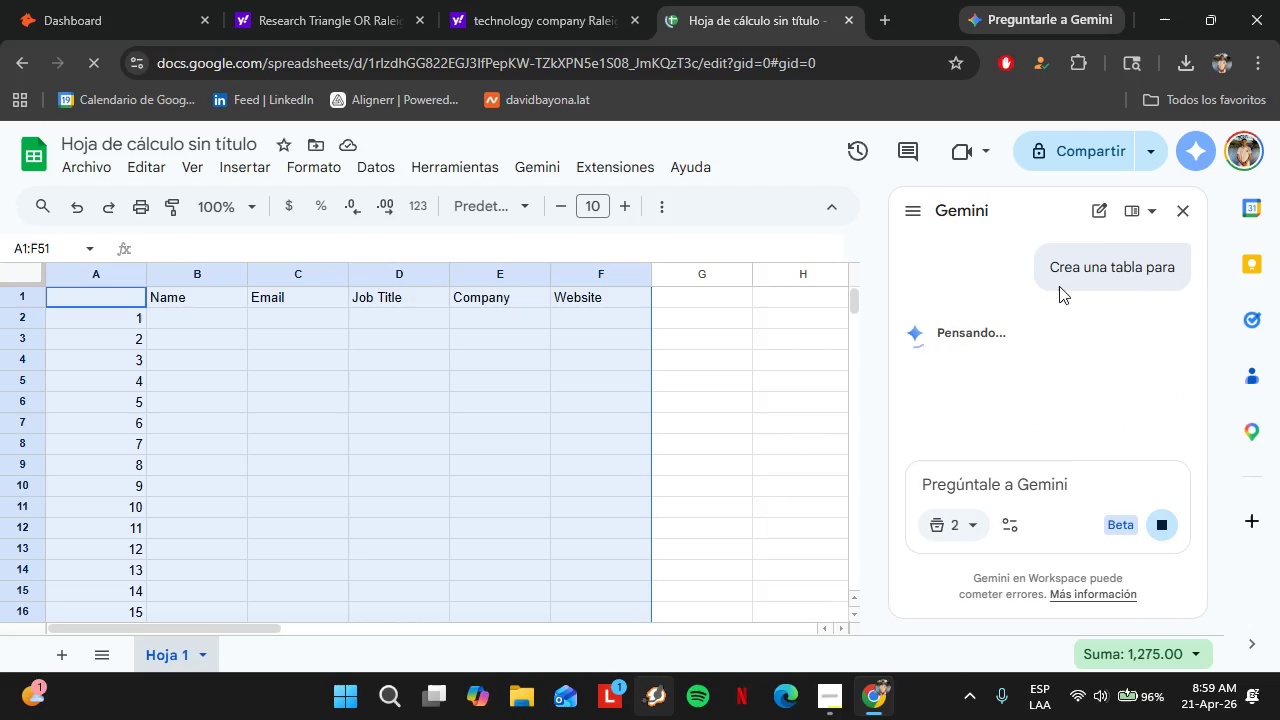 
left_click([1175, 211])
 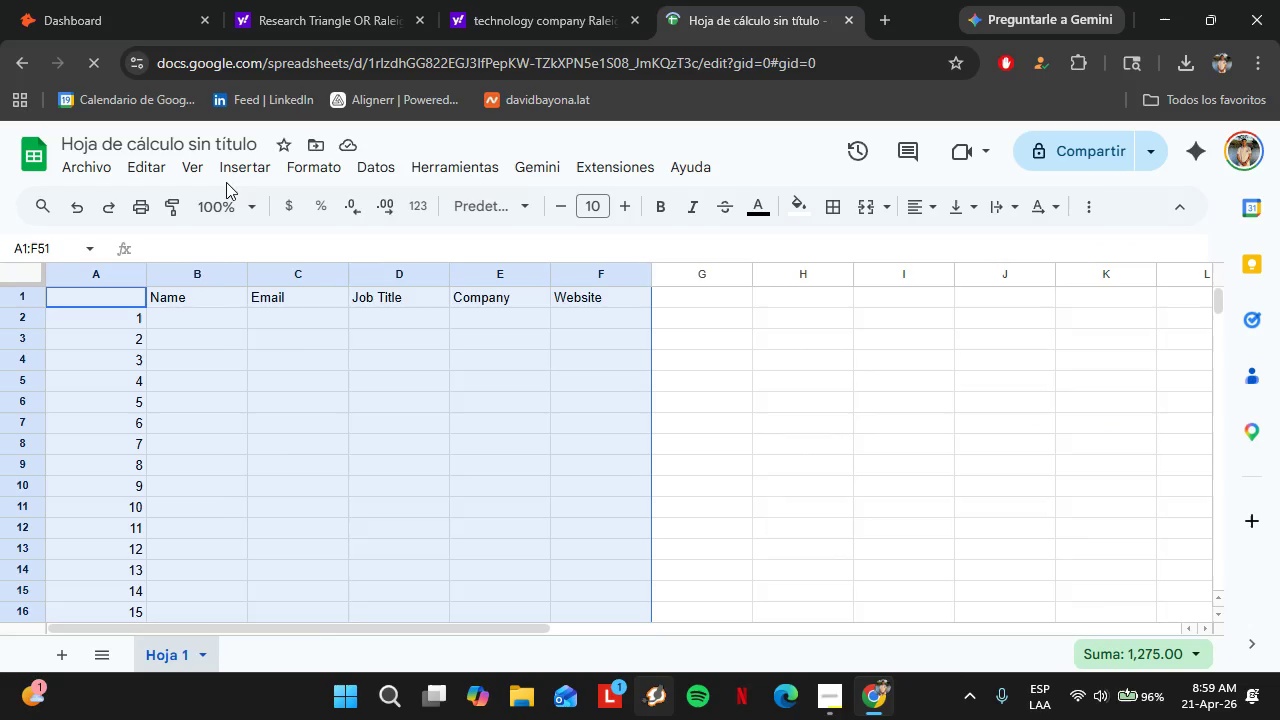 
left_click([232, 174])
 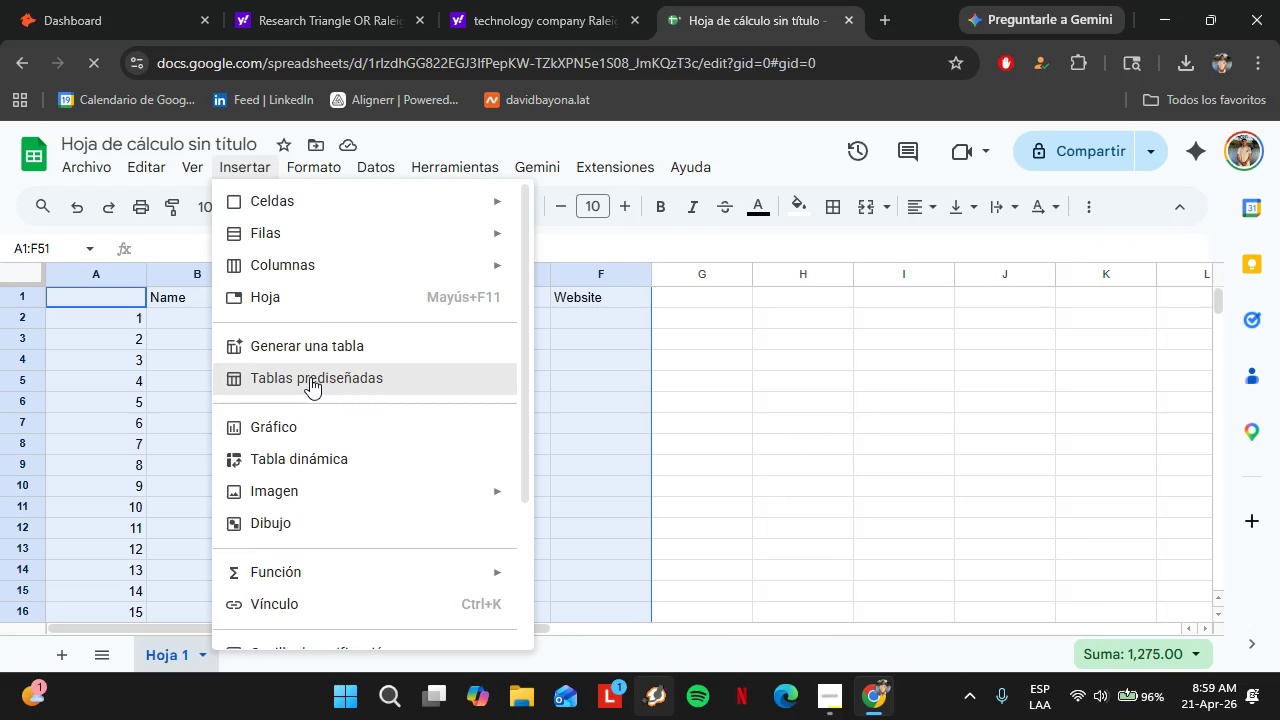 
left_click([310, 377])
 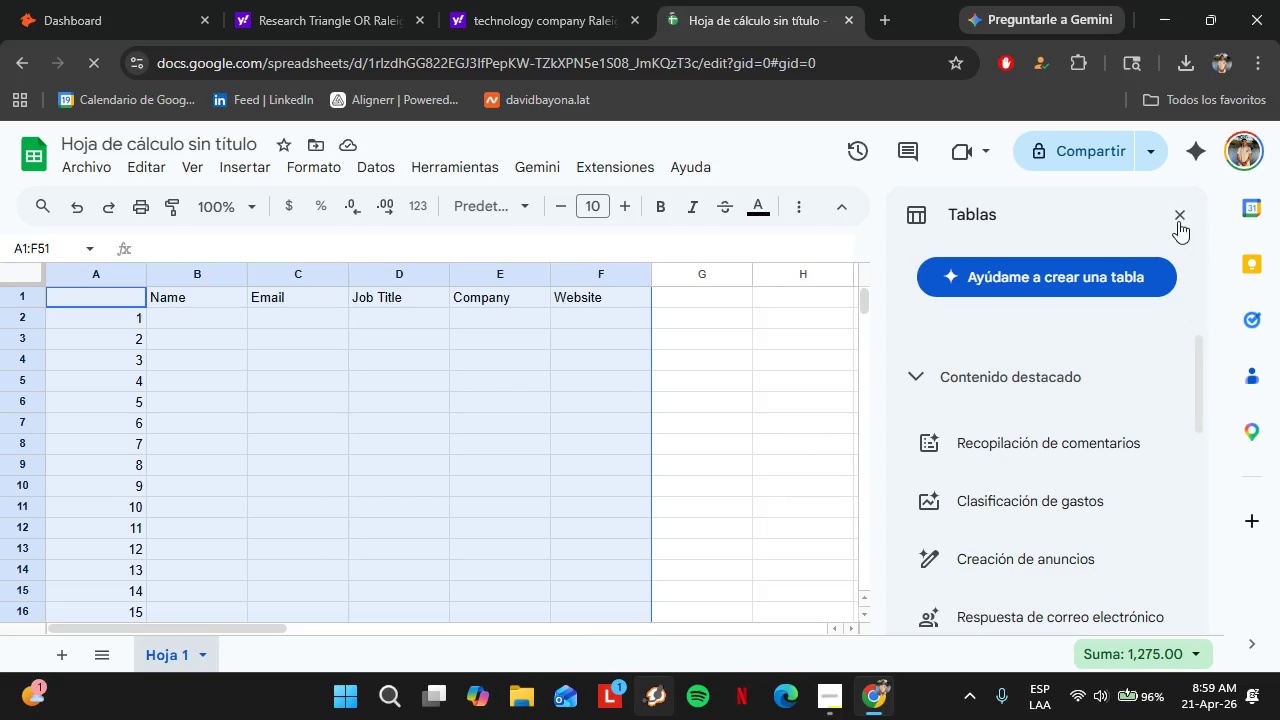 
left_click([1177, 221])
 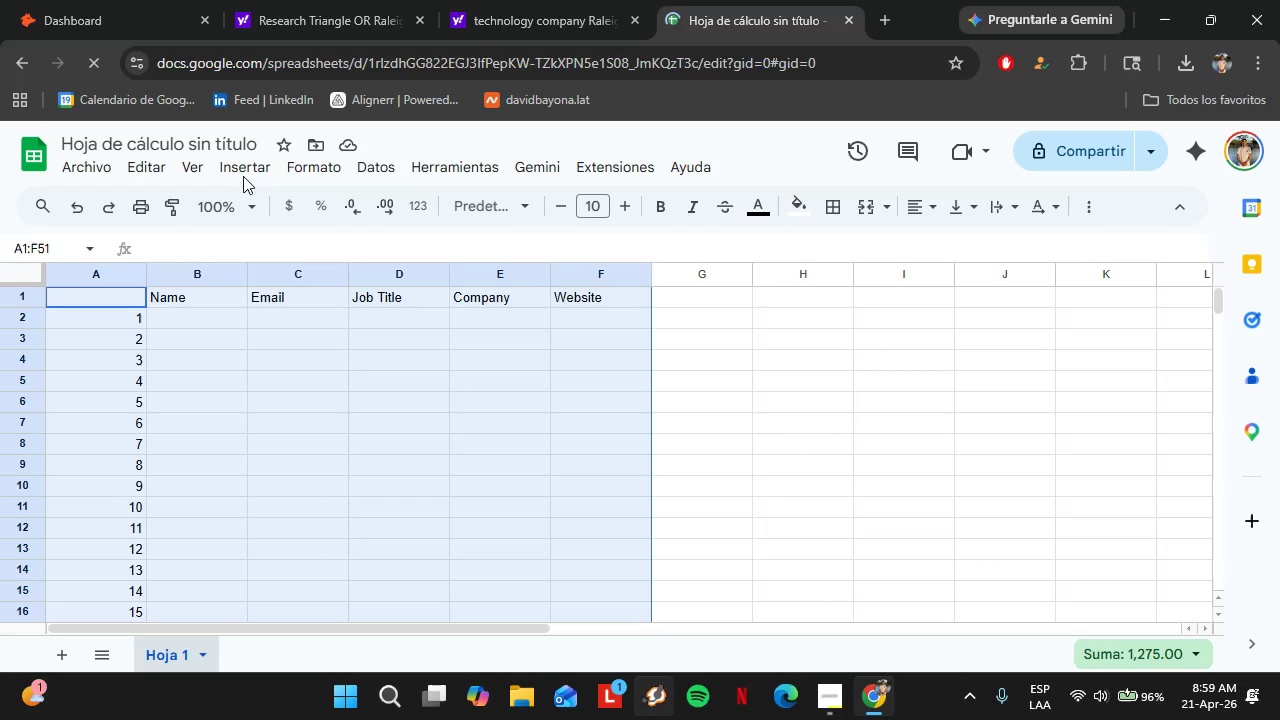 
left_click([237, 165])
 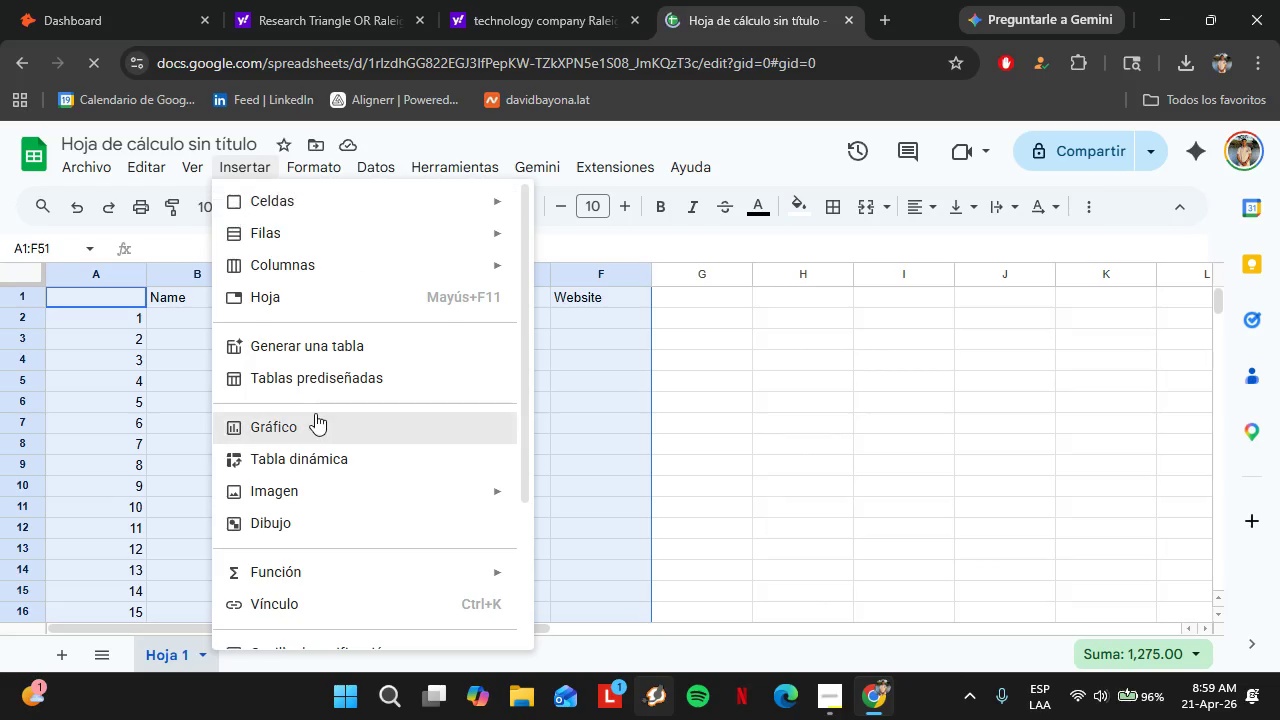 
scroll: coordinate [316, 415], scroll_direction: down, amount: 9.0
 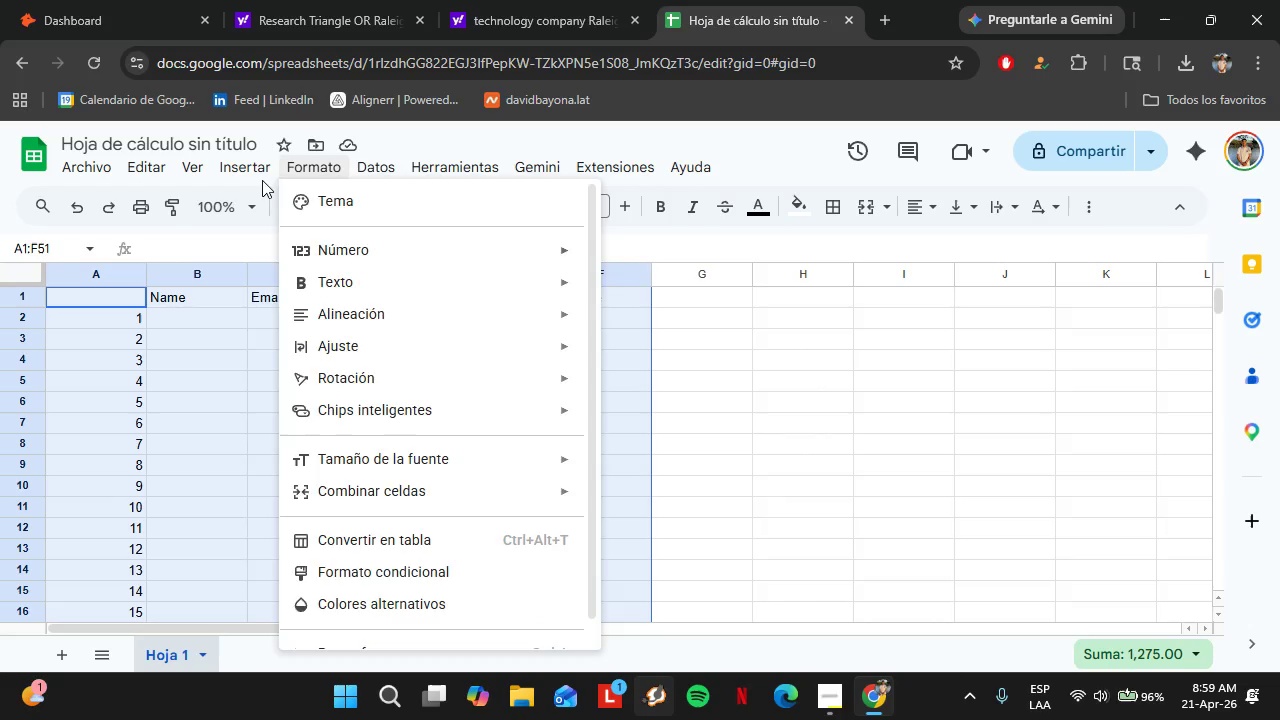 
scroll: coordinate [335, 344], scroll_direction: up, amount: 3.0
 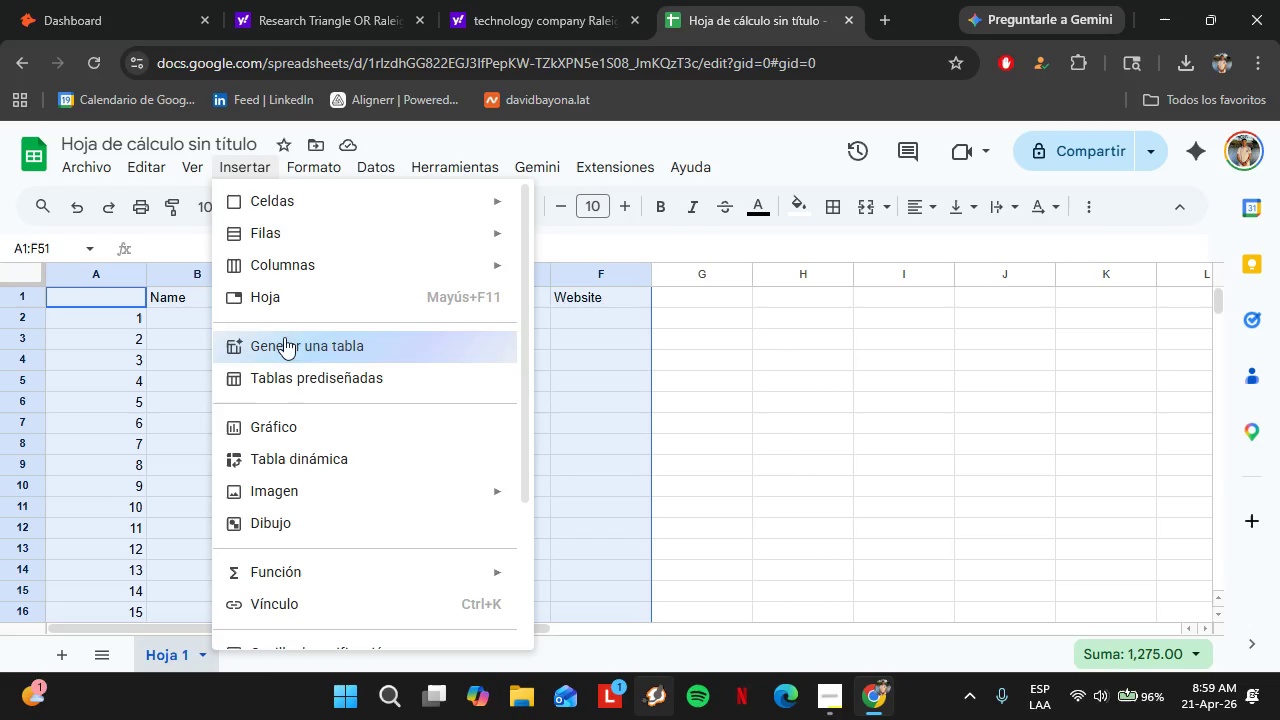 
left_click([292, 336])
 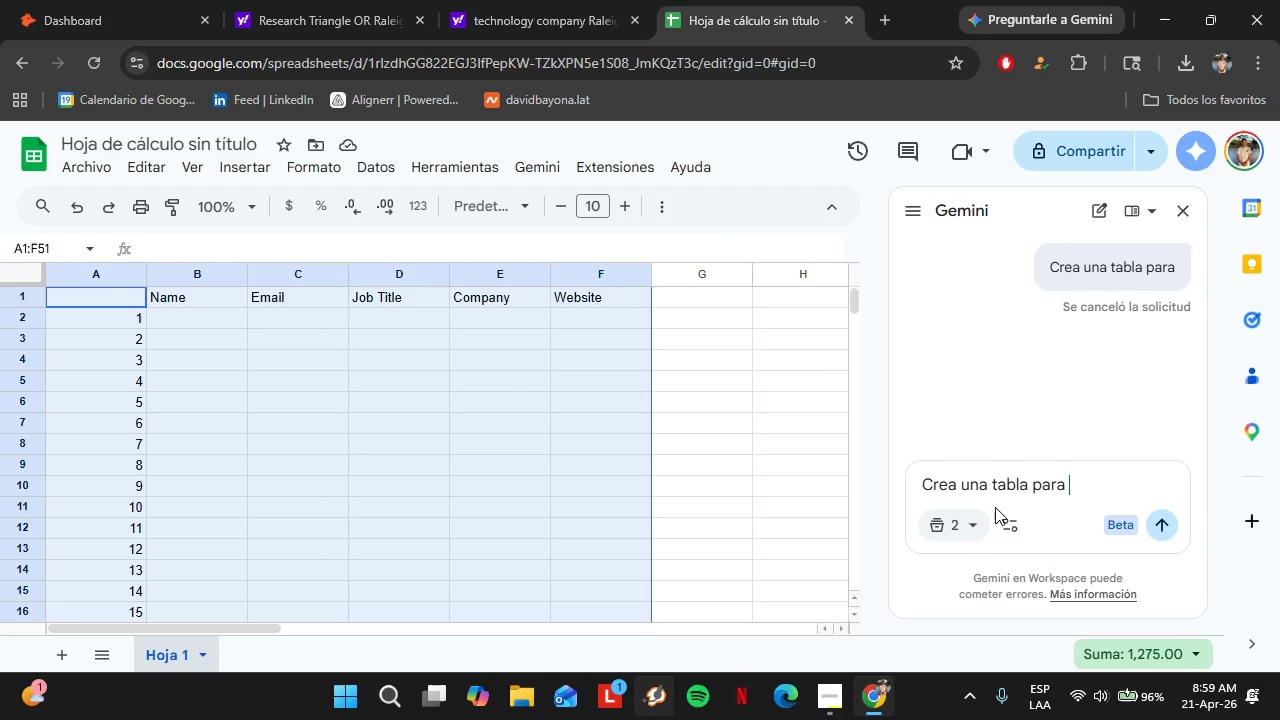 
left_click([975, 523])
 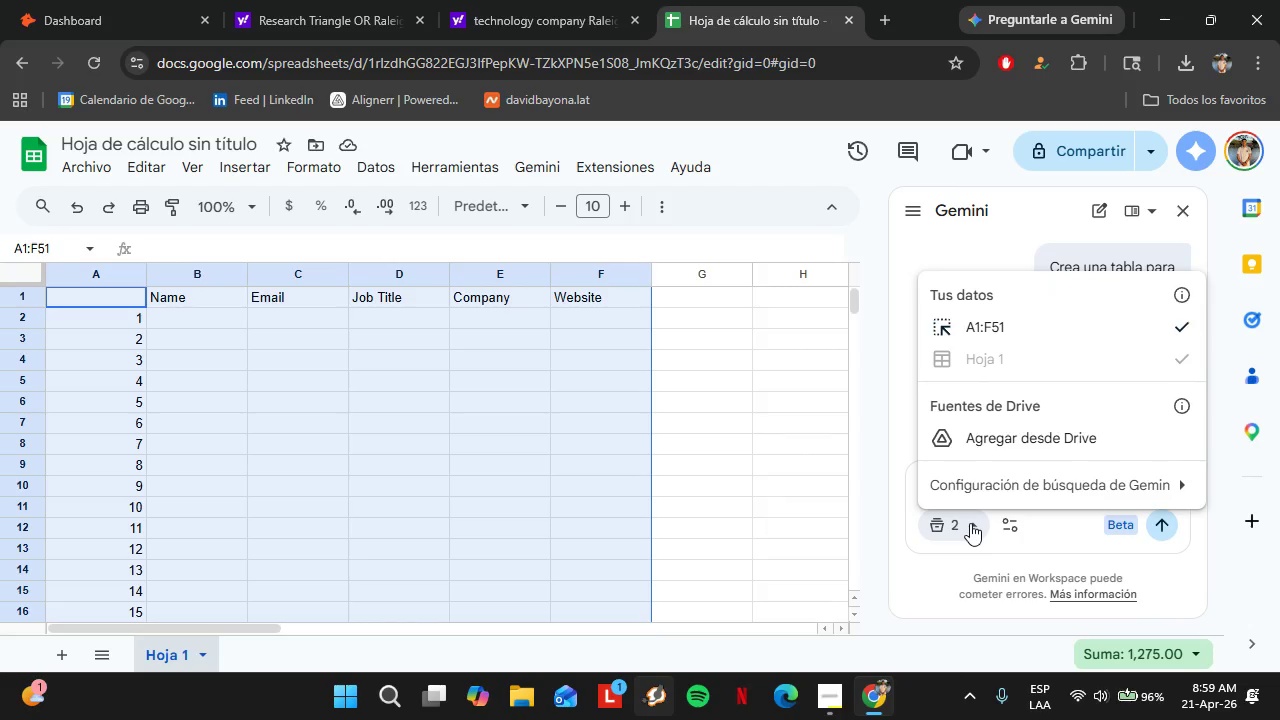 
left_click([970, 523])
 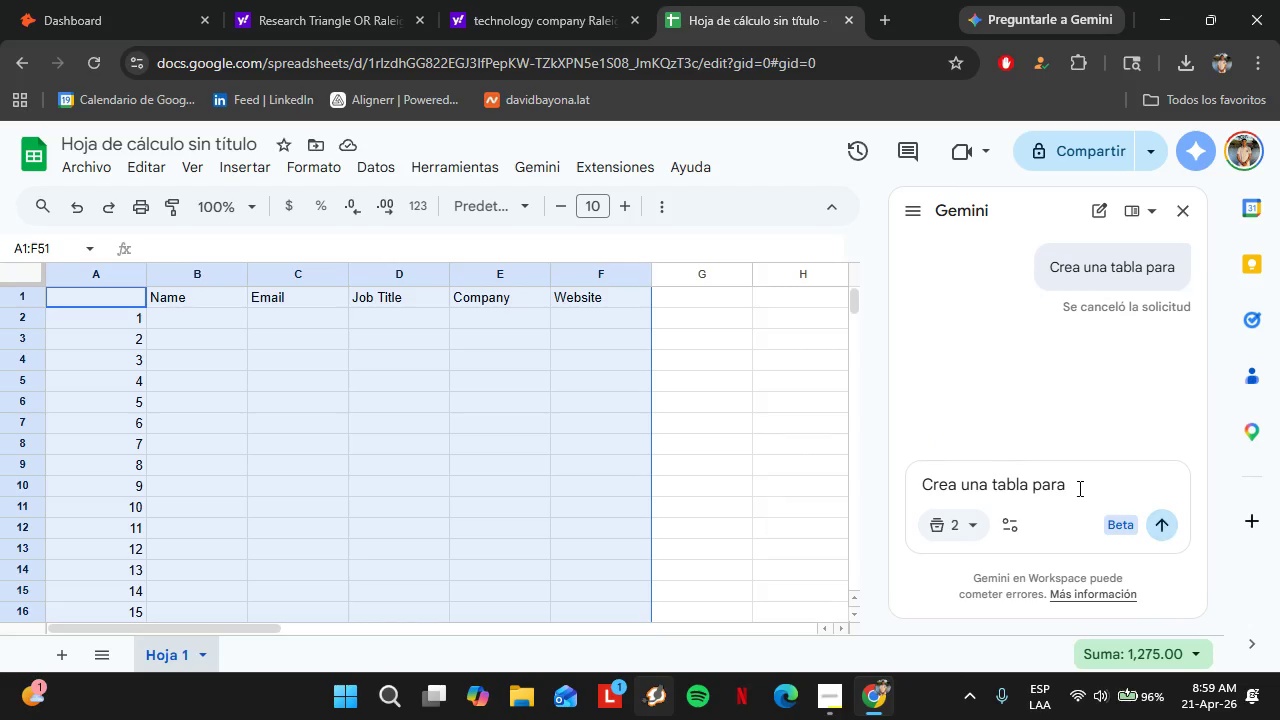 
left_click_drag(start_coordinate=[1078, 487], to_coordinate=[1033, 487])
 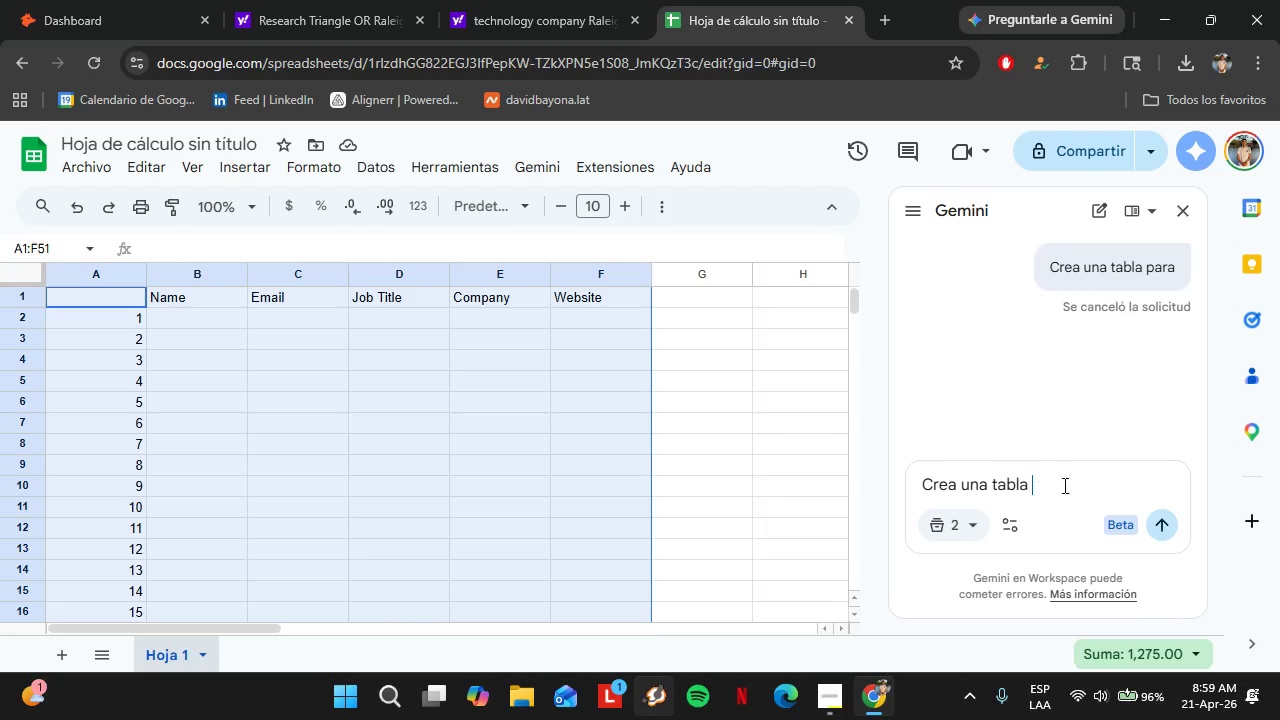 
key(Backspace)
 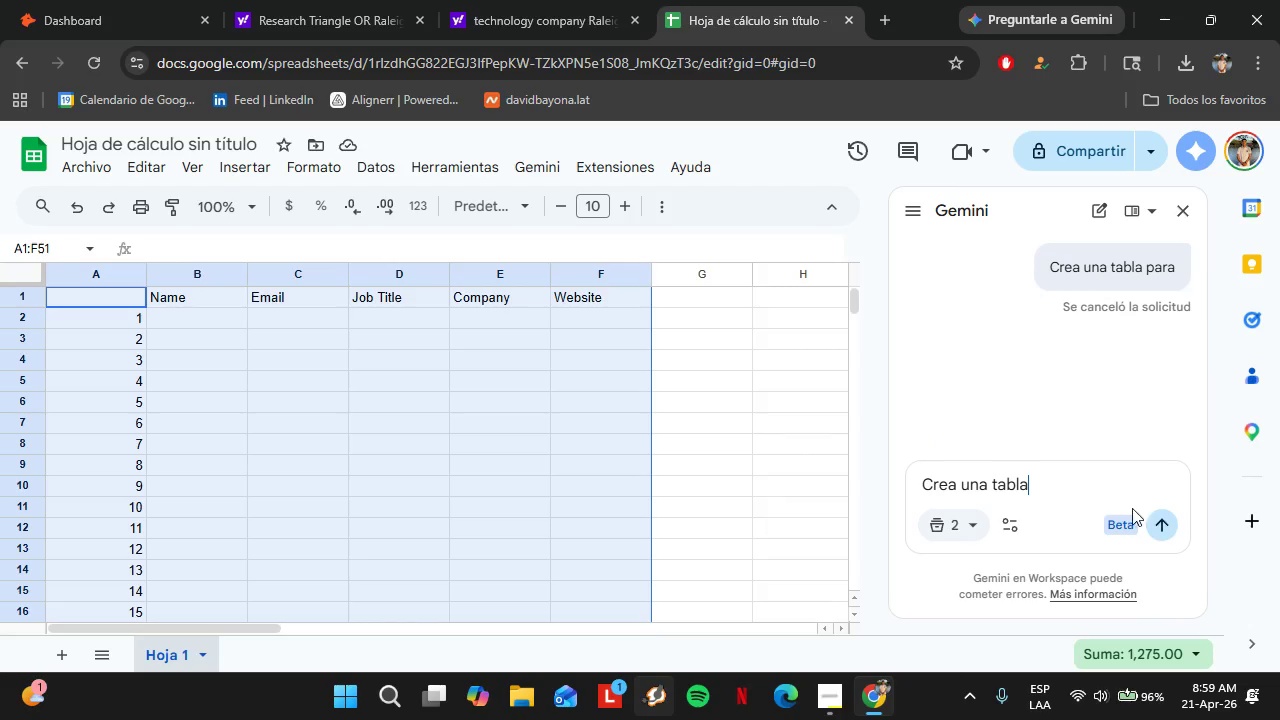 
key(Backspace)
 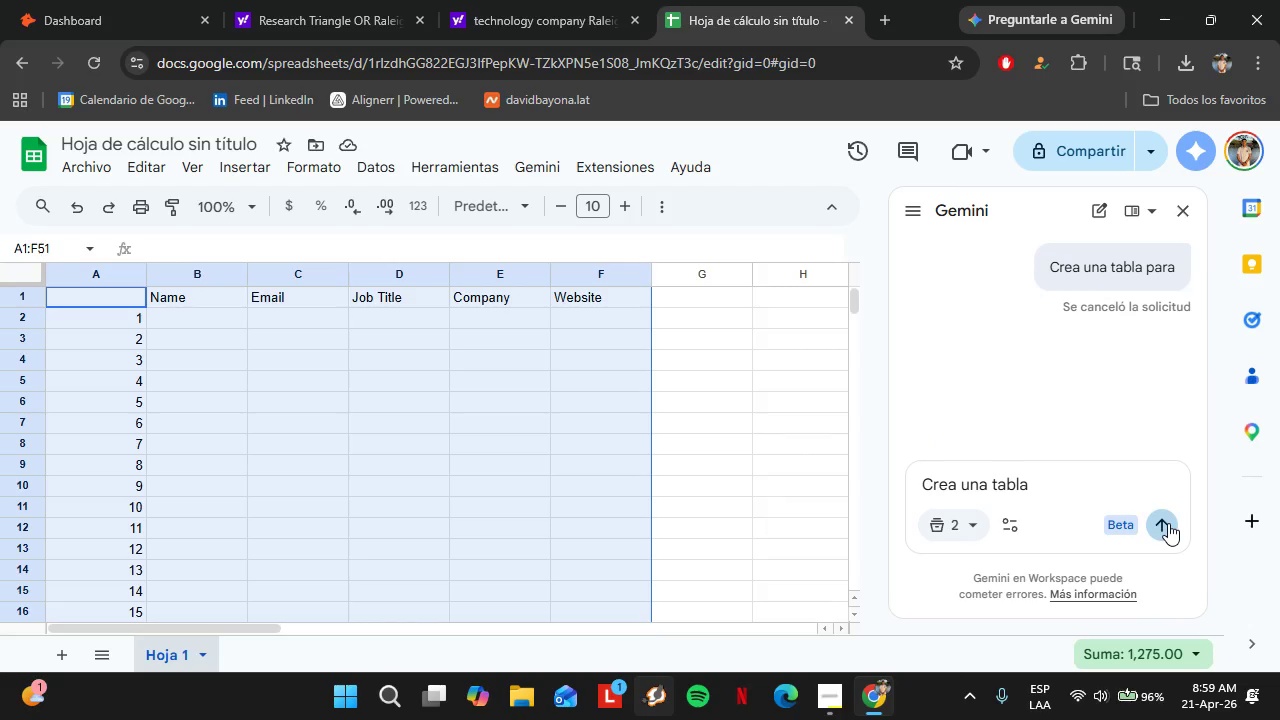 
left_click([1168, 523])
 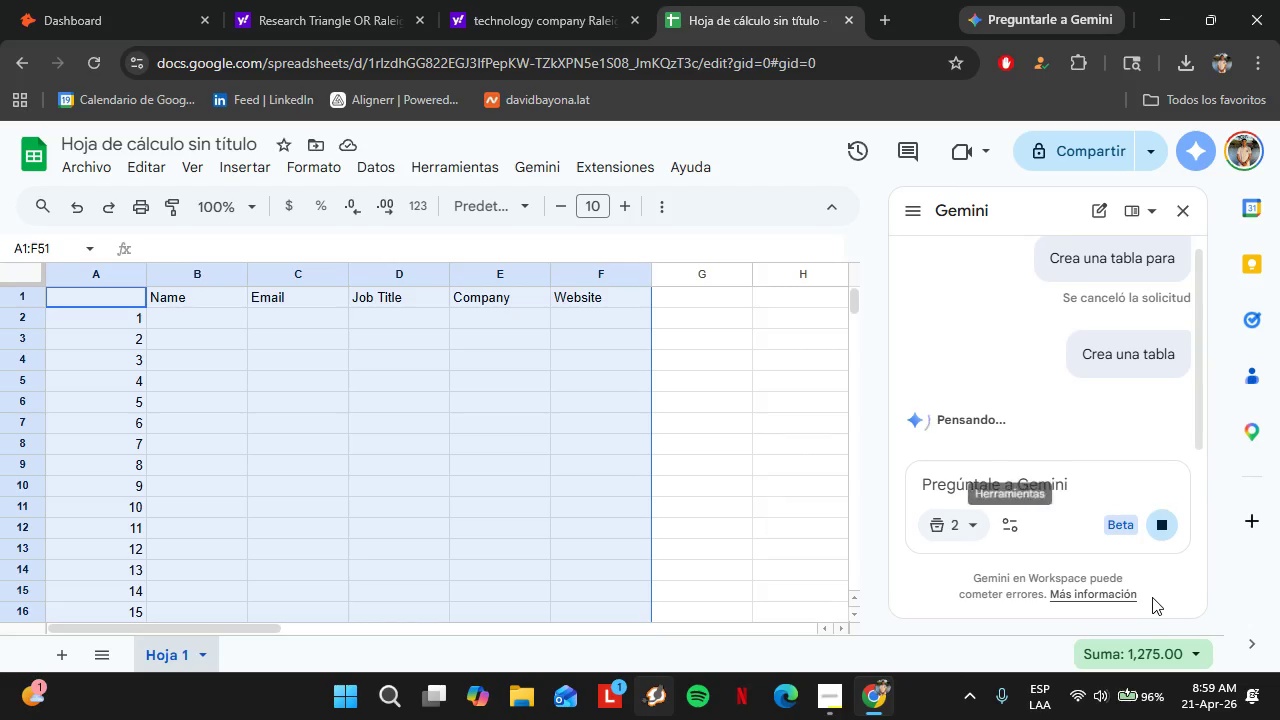 
left_click([1176, 645])
 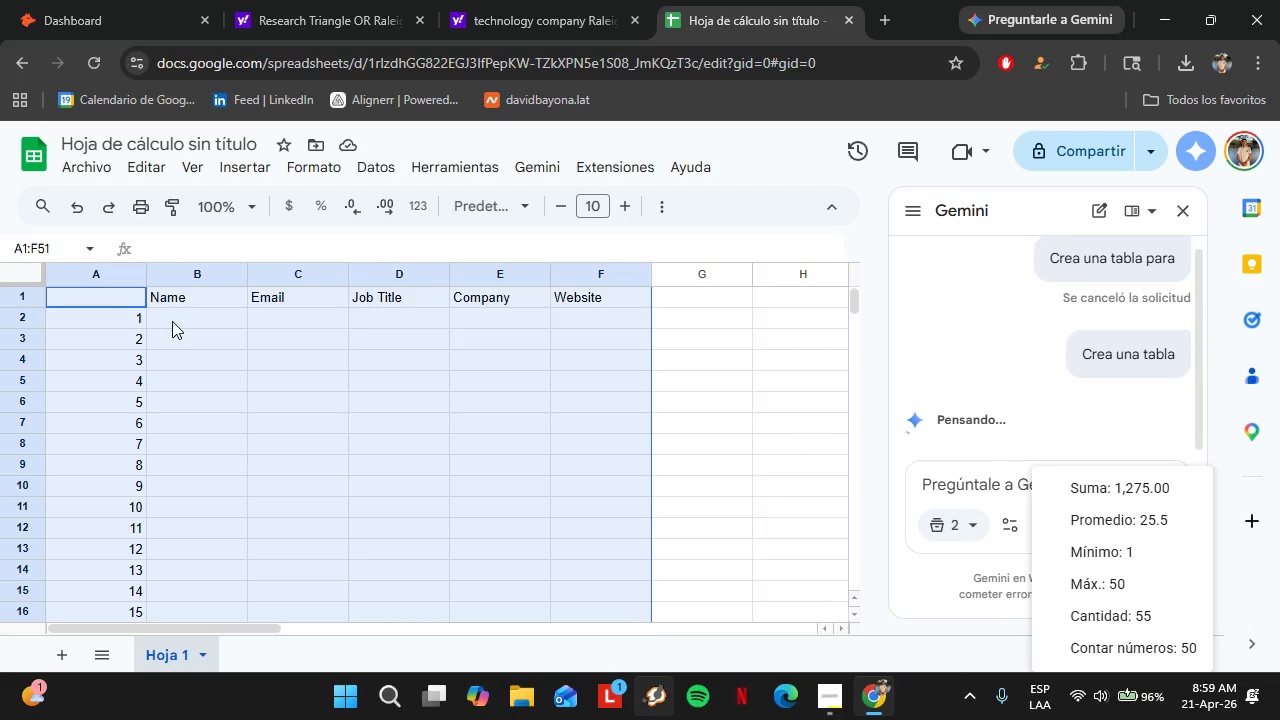 
left_click([131, 310])
 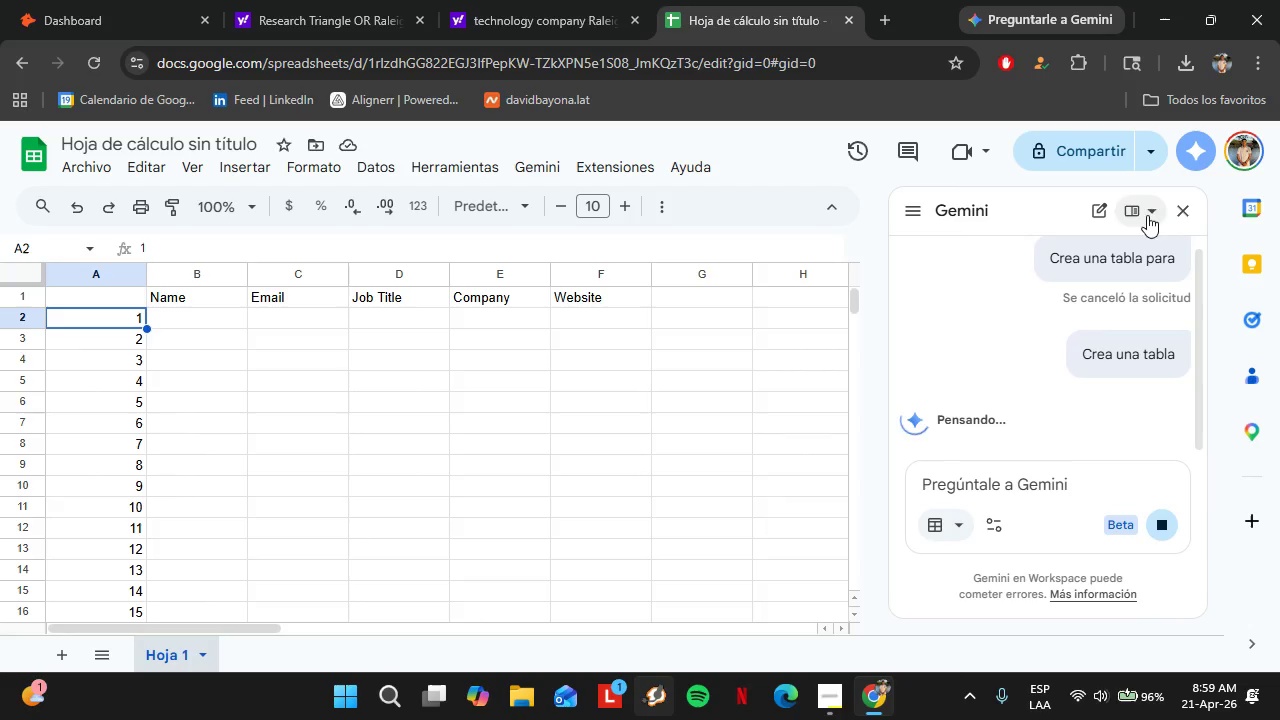 
left_click([1188, 205])
 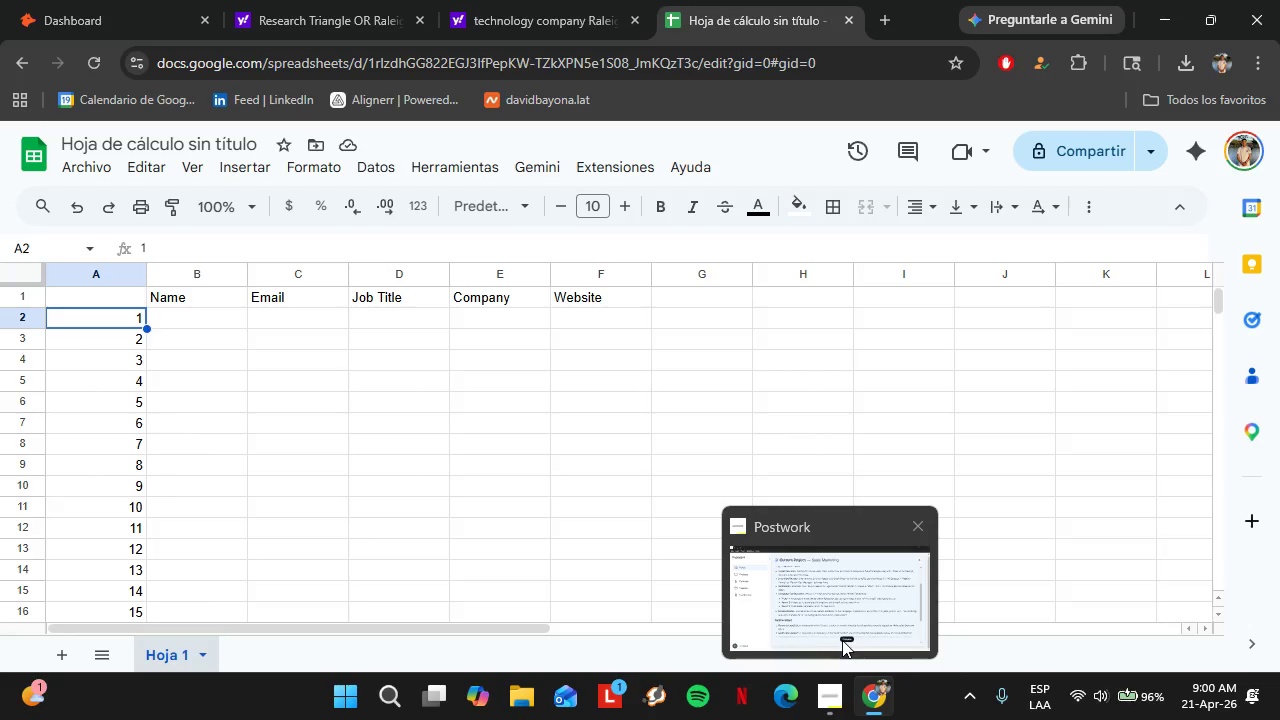 
wait(28.03)
 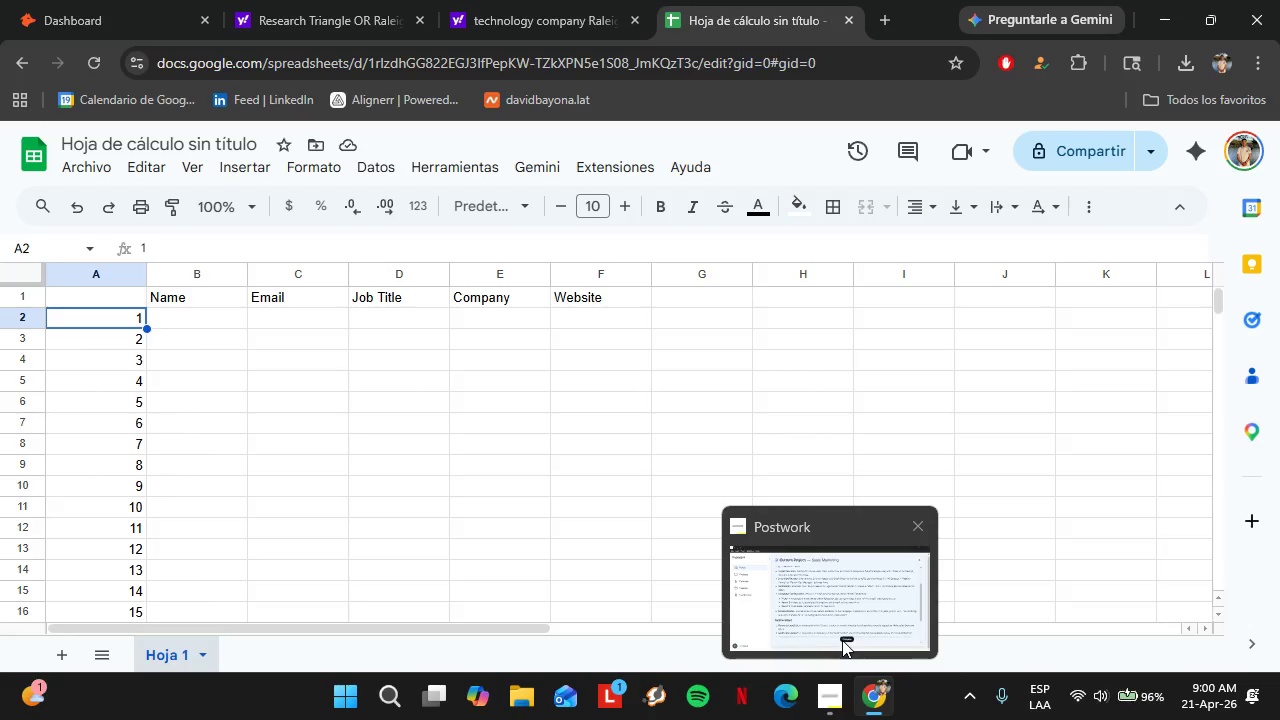 
left_click_drag(start_coordinate=[117, 304], to_coordinate=[610, 528])
 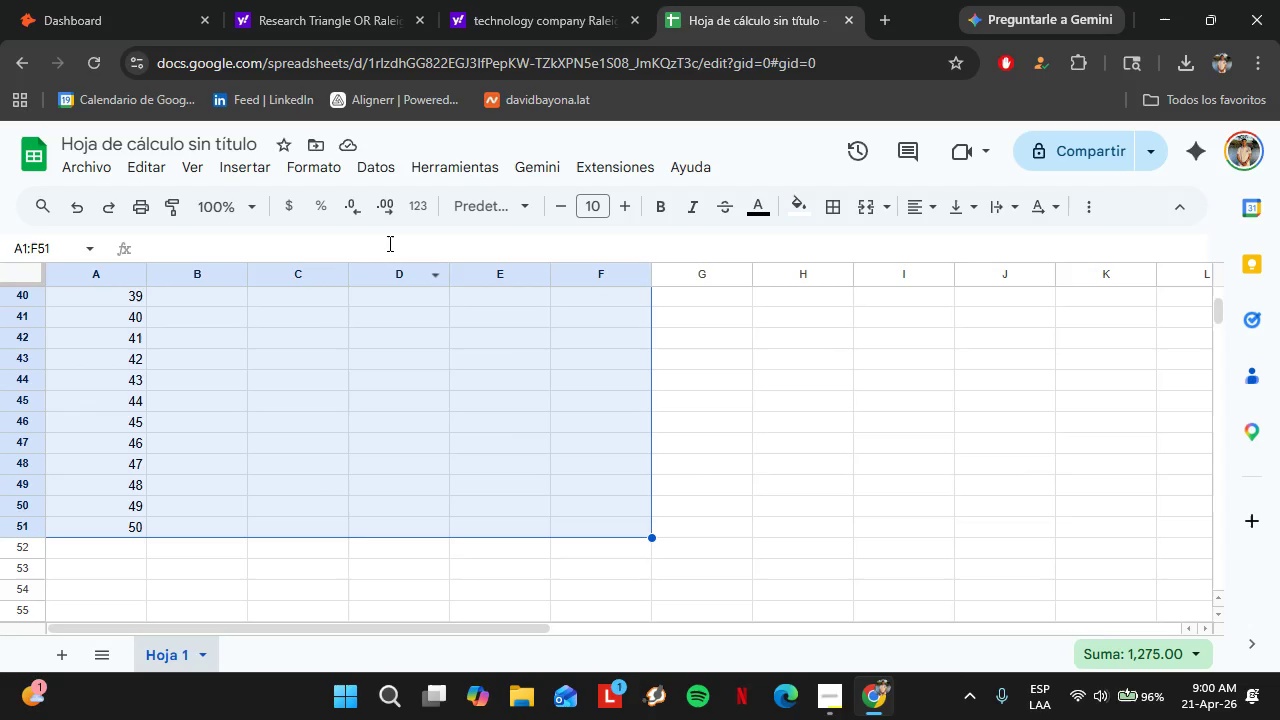 
scroll: coordinate [613, 610], scroll_direction: down, amount: 5.0
 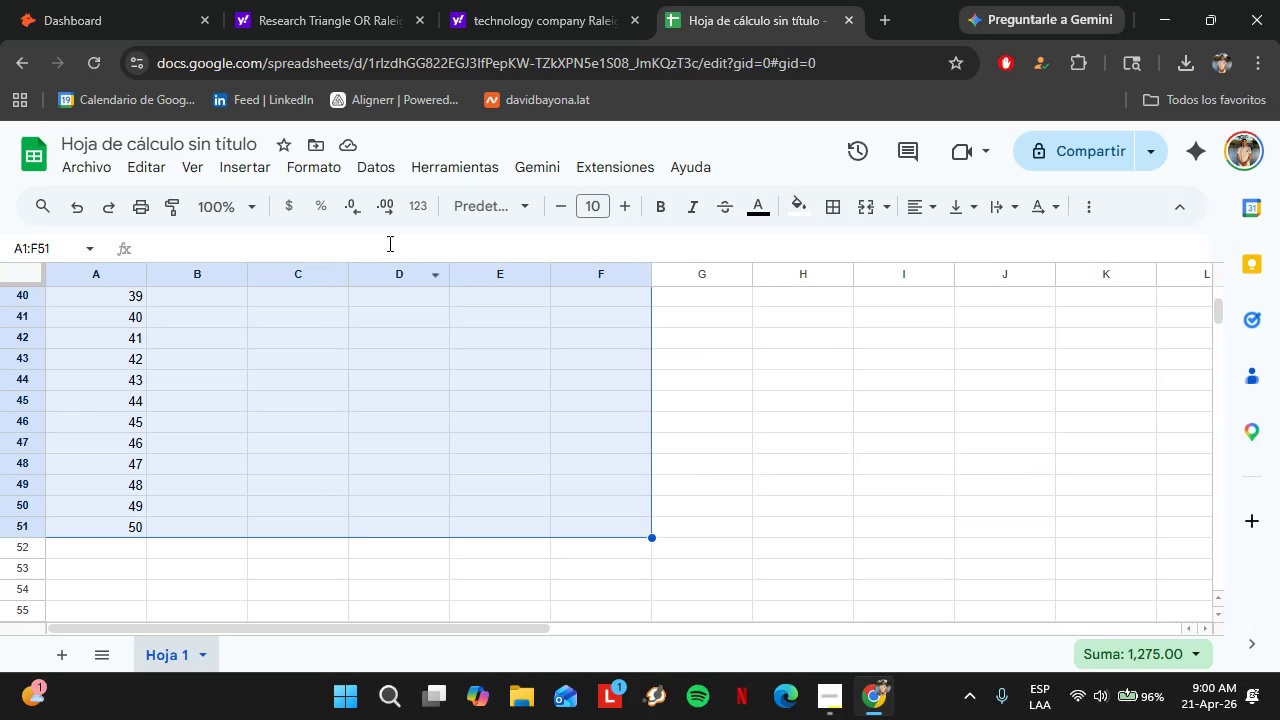 
left_click([239, 174])
 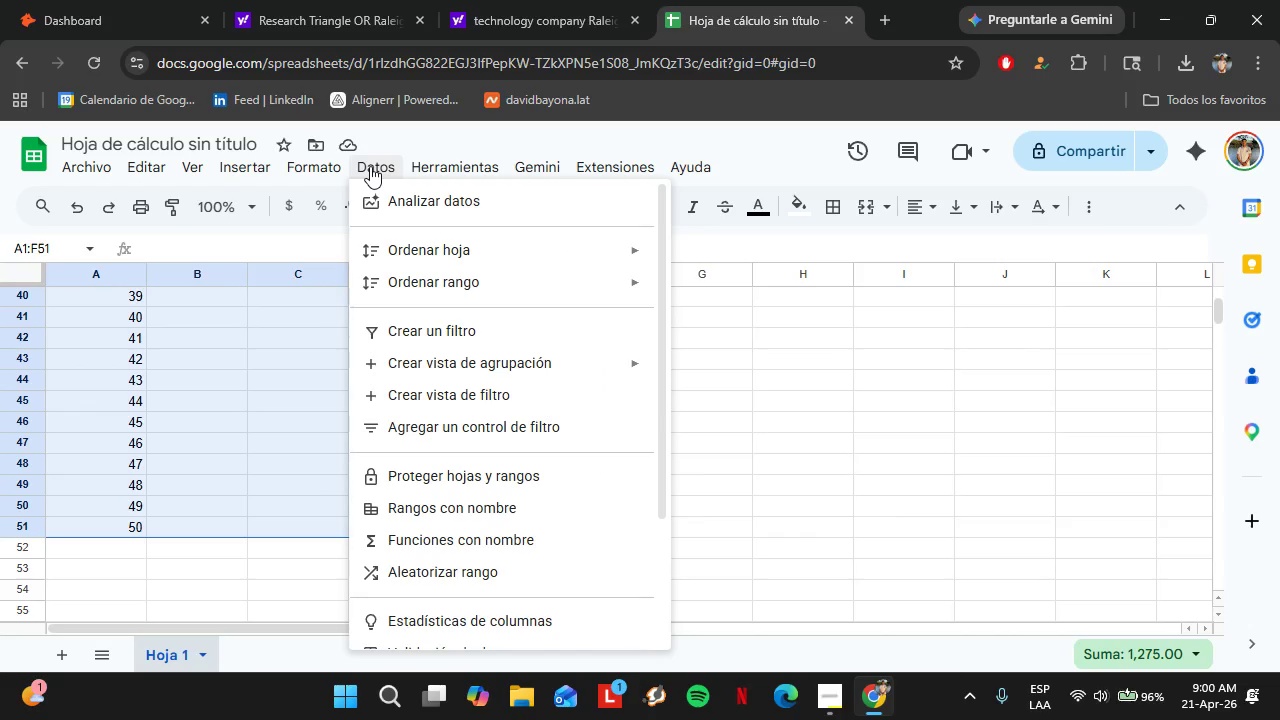 
mouse_move([382, 212])
 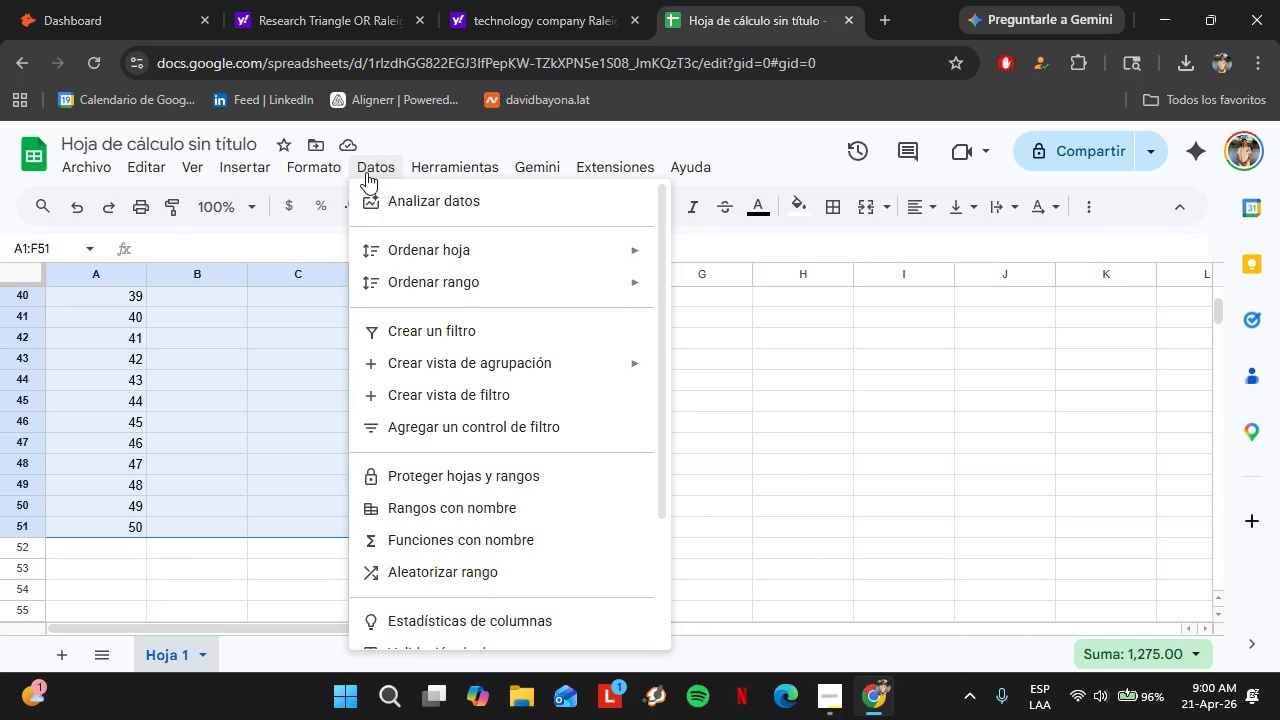 
mouse_move([181, 166])
 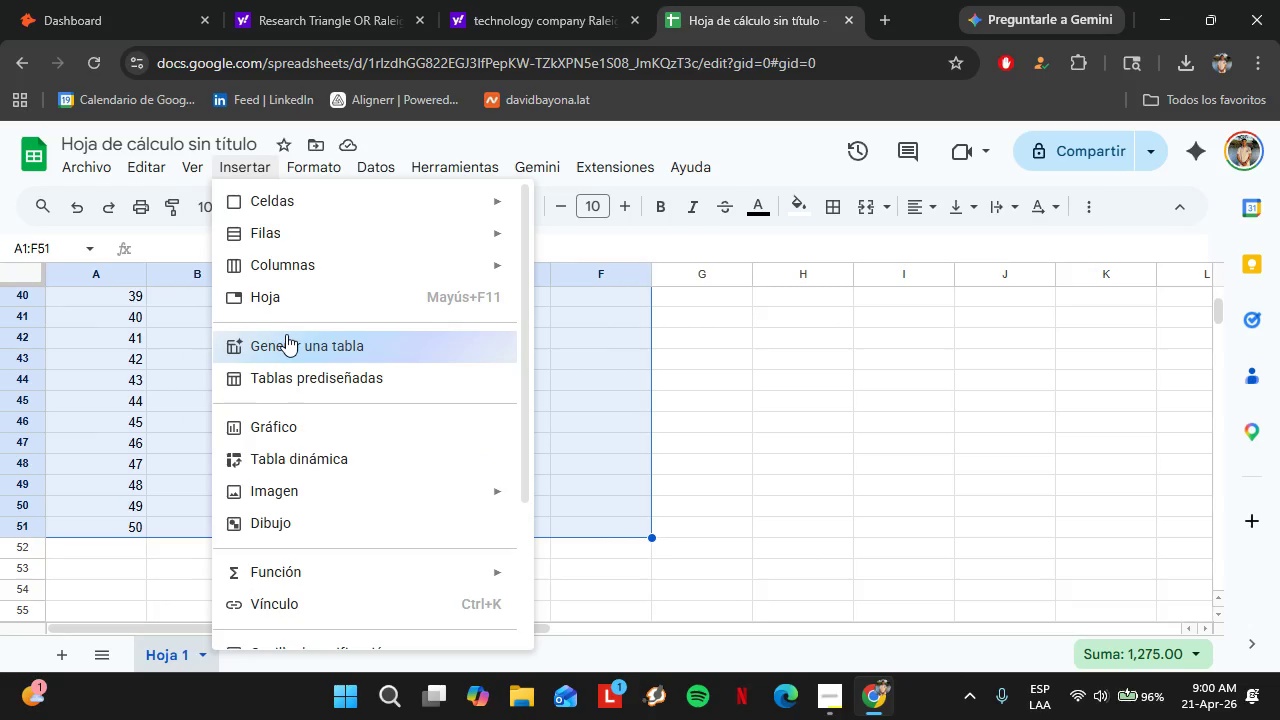 
wait(8.46)
 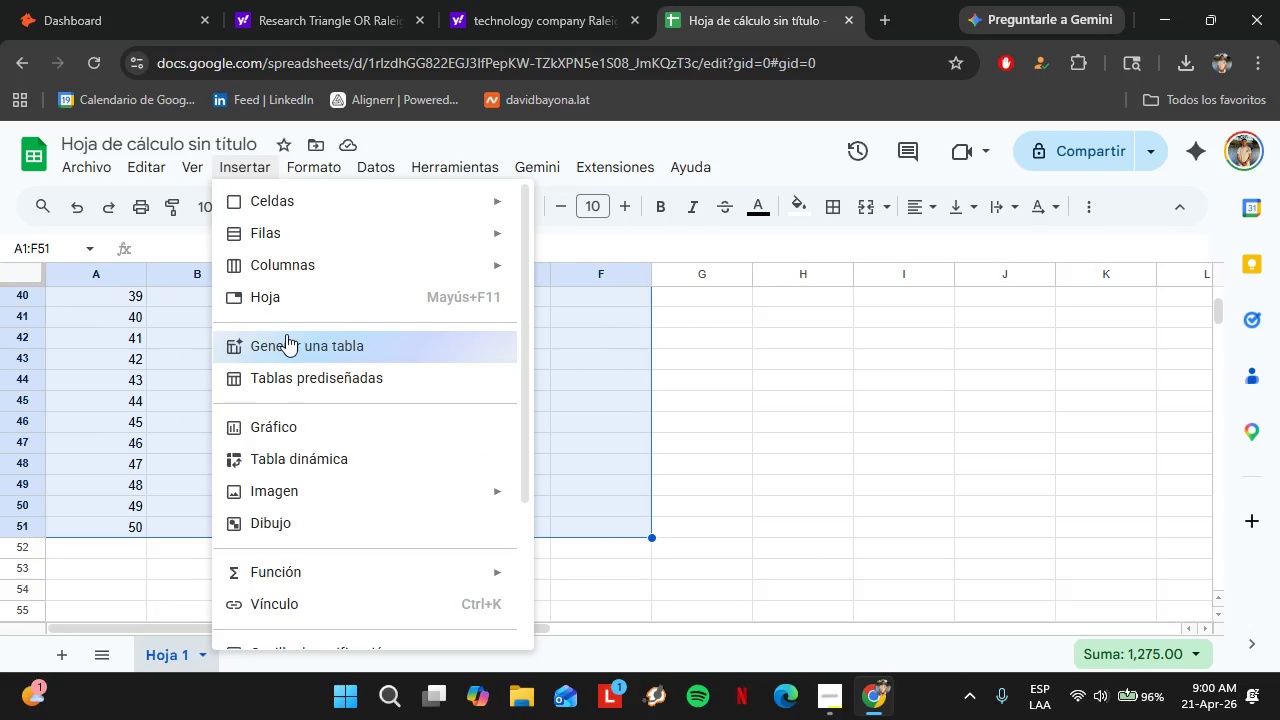 
left_click([314, 346])
 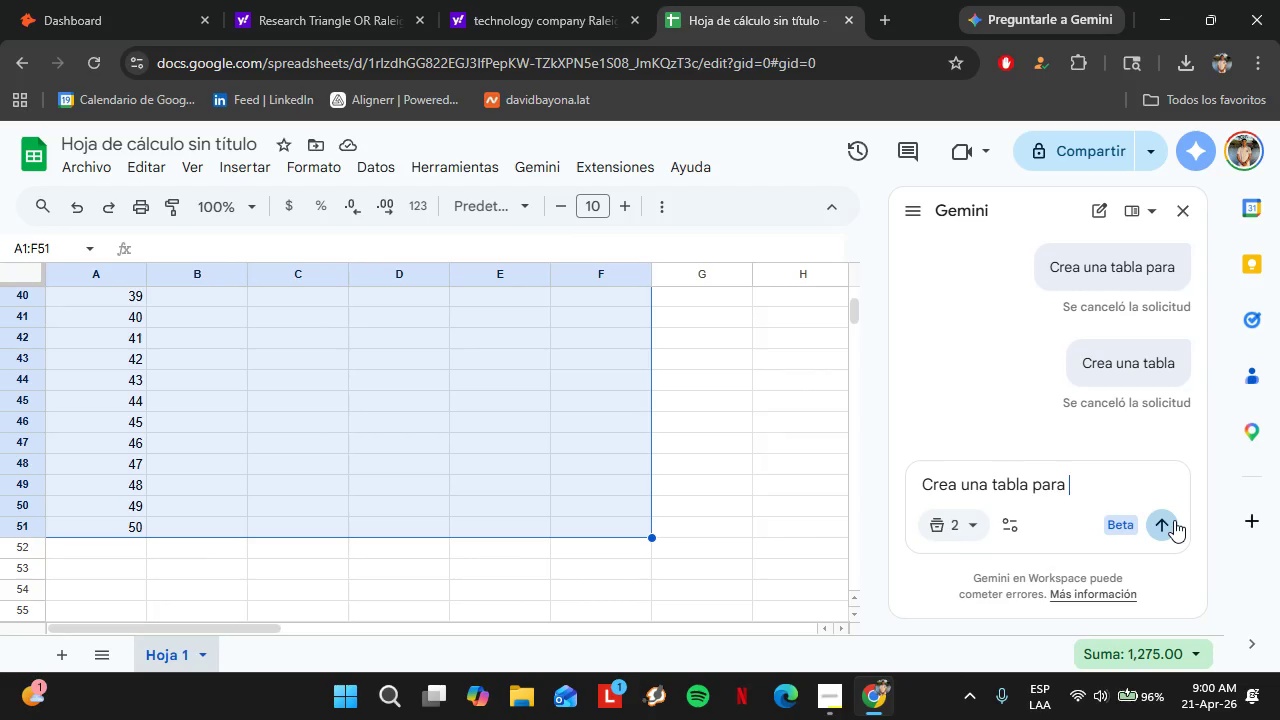 
left_click_drag(start_coordinate=[1073, 491], to_coordinate=[1028, 484])
 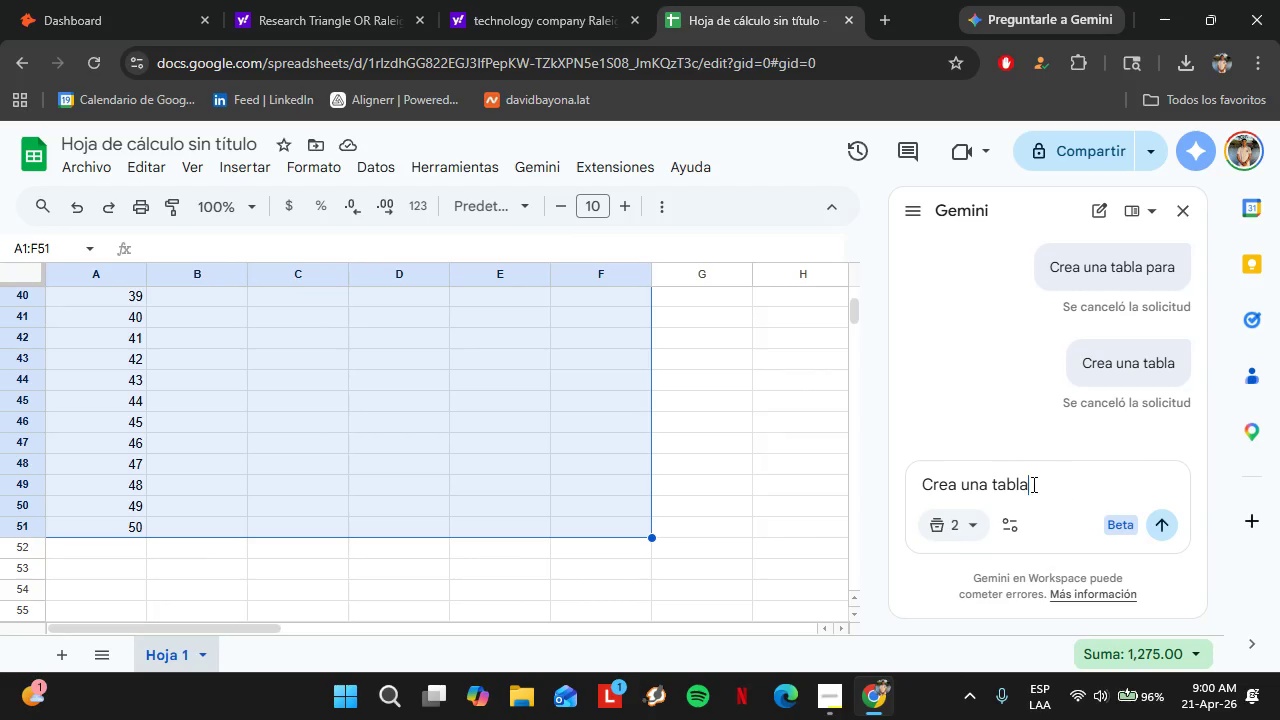 
key(Backspace)
 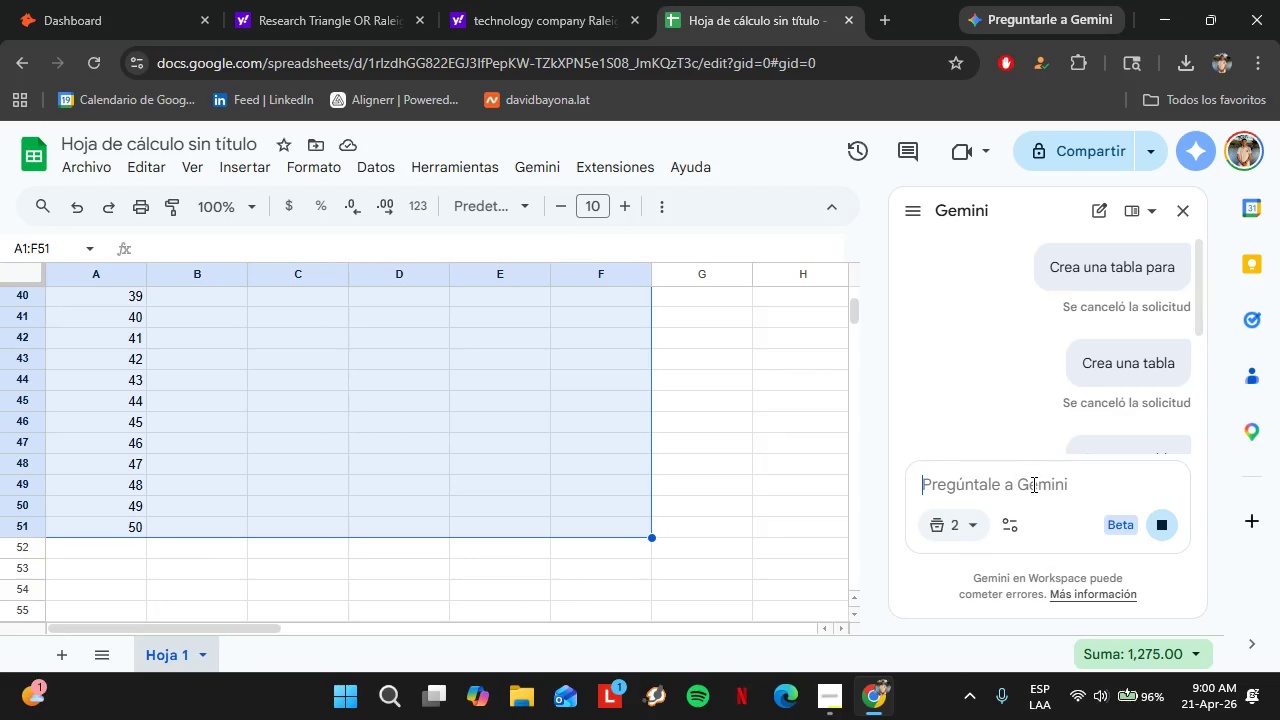 
key(Enter)
 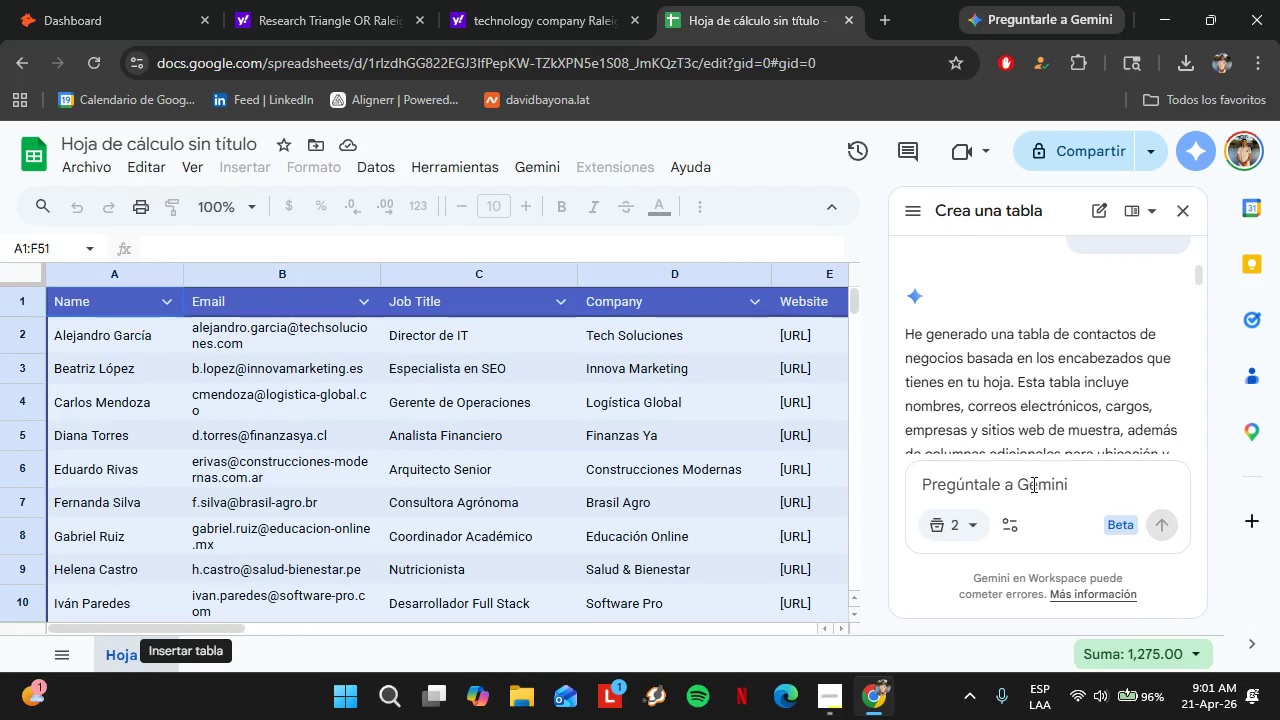 
wait(40.59)
 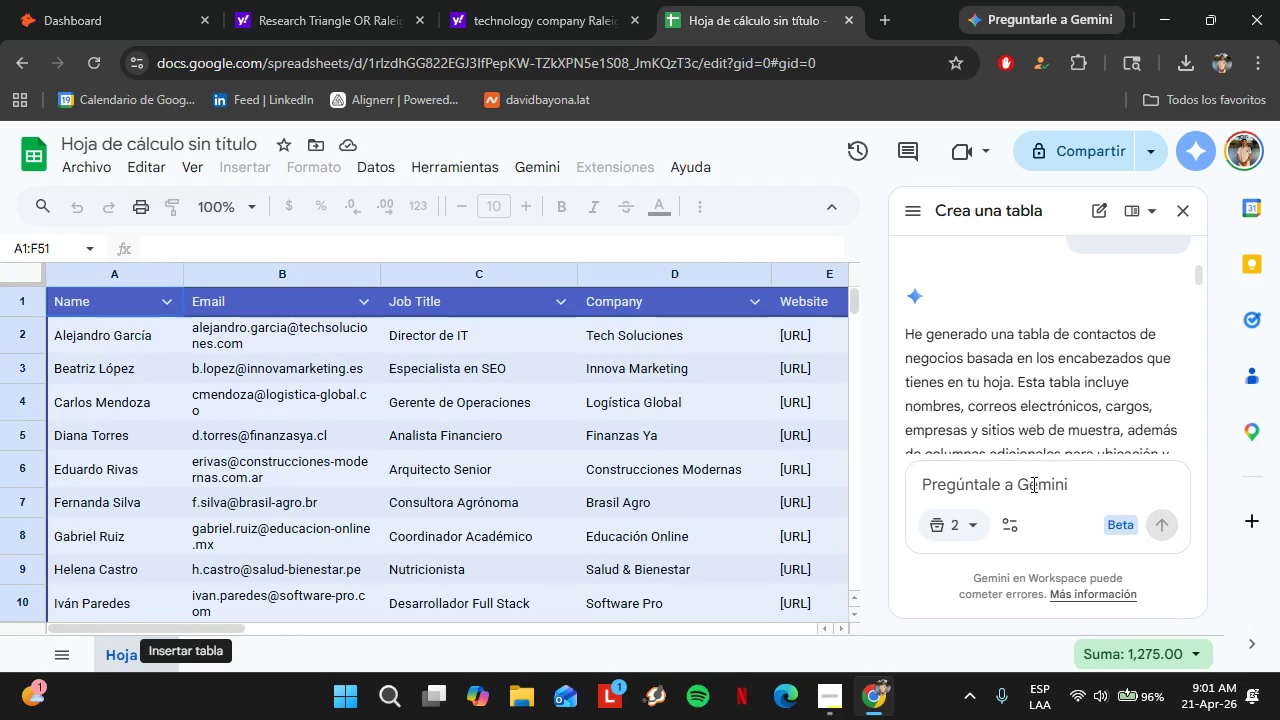 
hold_key(key=ControlLeft, duration=1.41)
 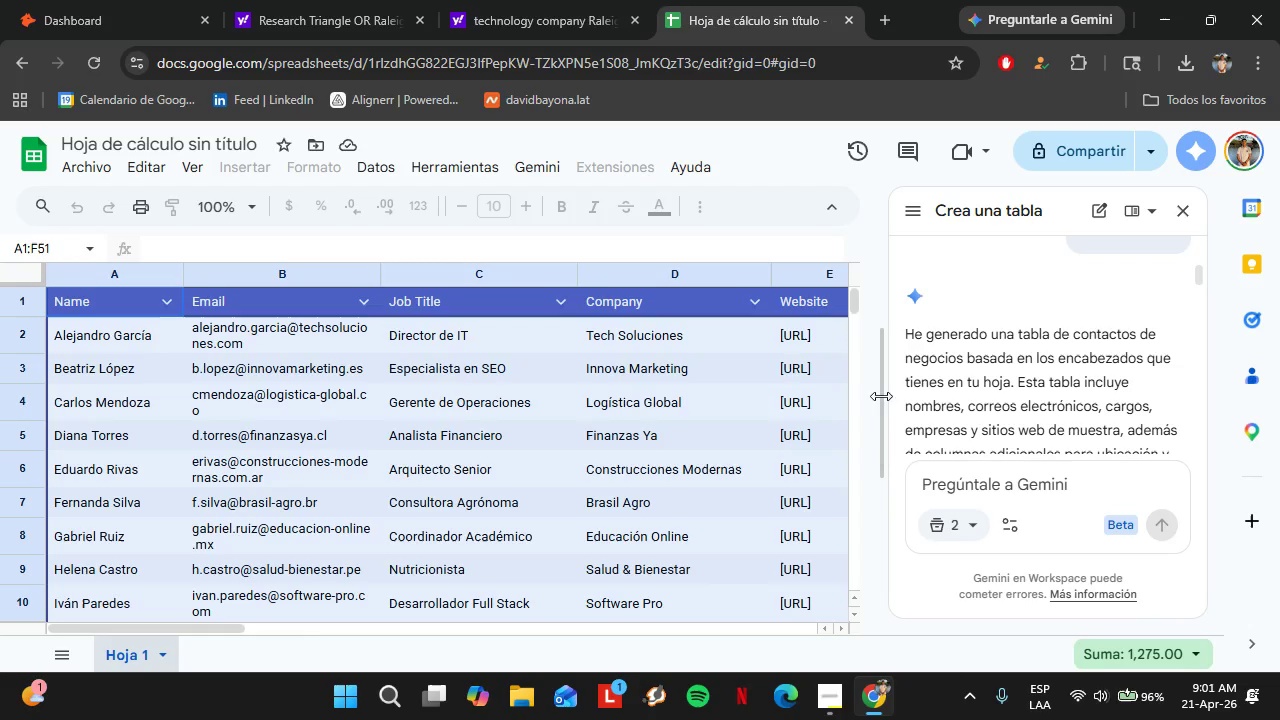 
hold_key(key=Z, duration=0.36)
 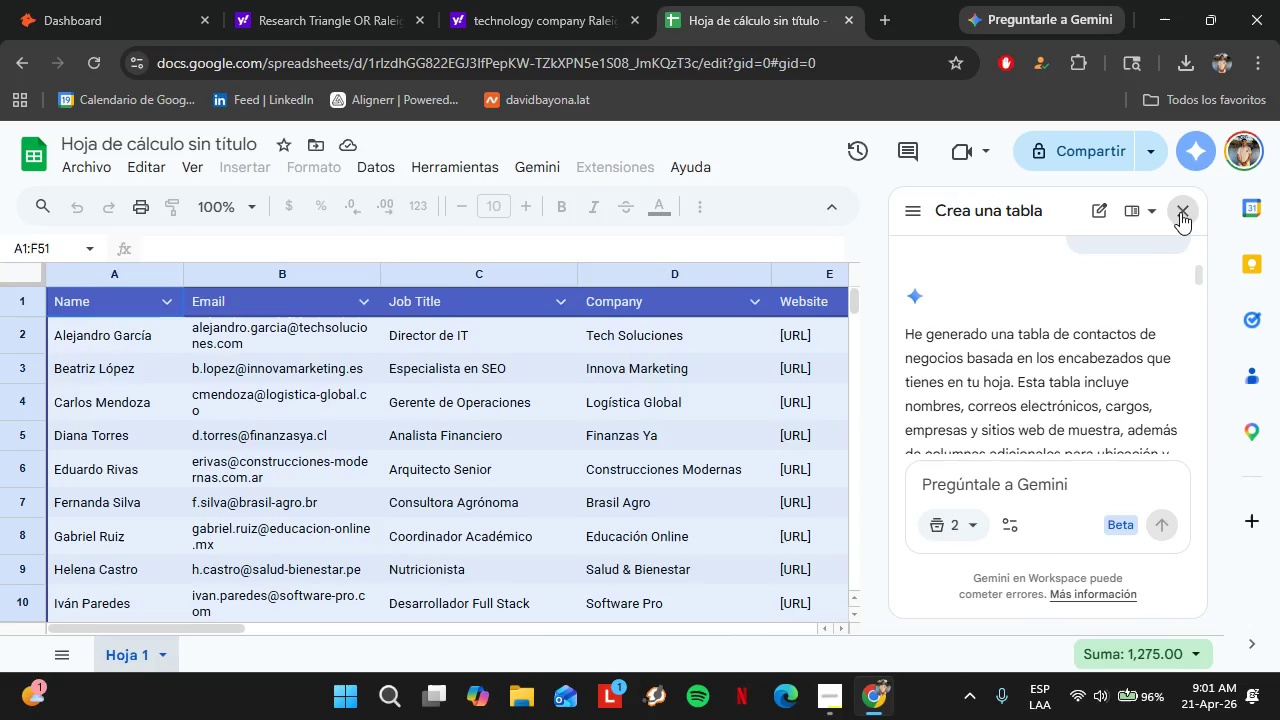 
wait(6.02)
 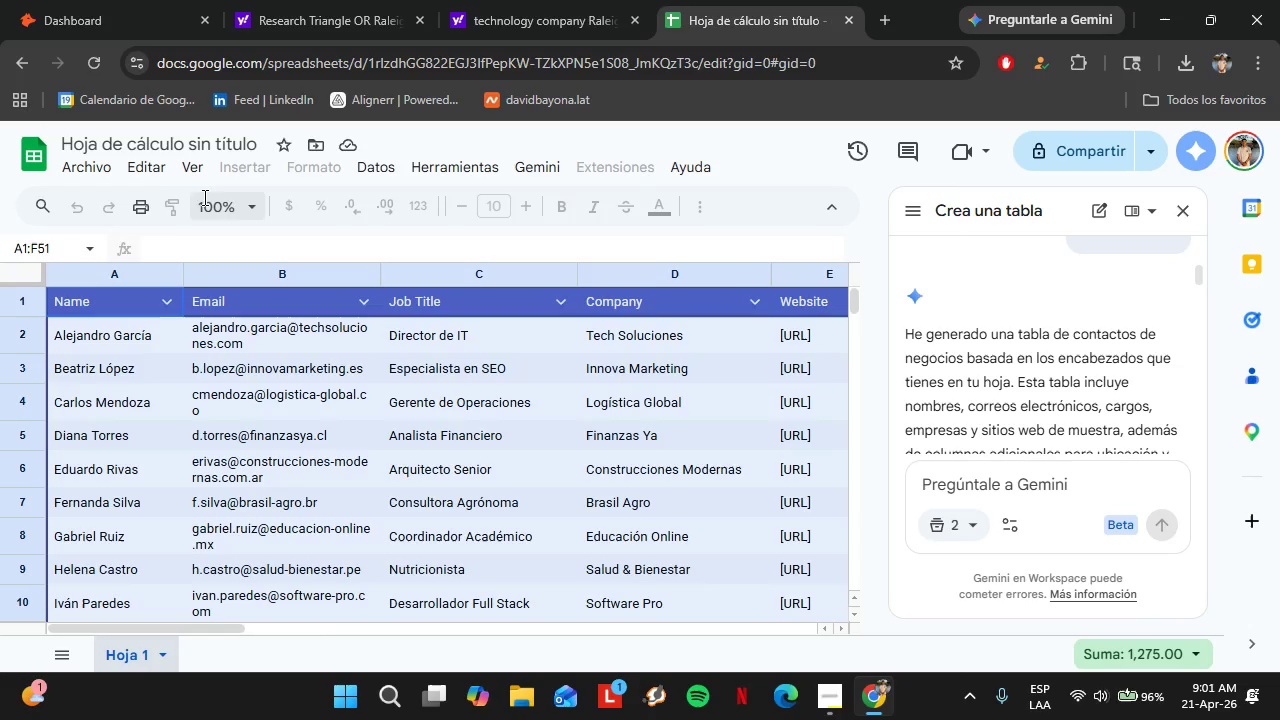 
left_click([251, 334])
 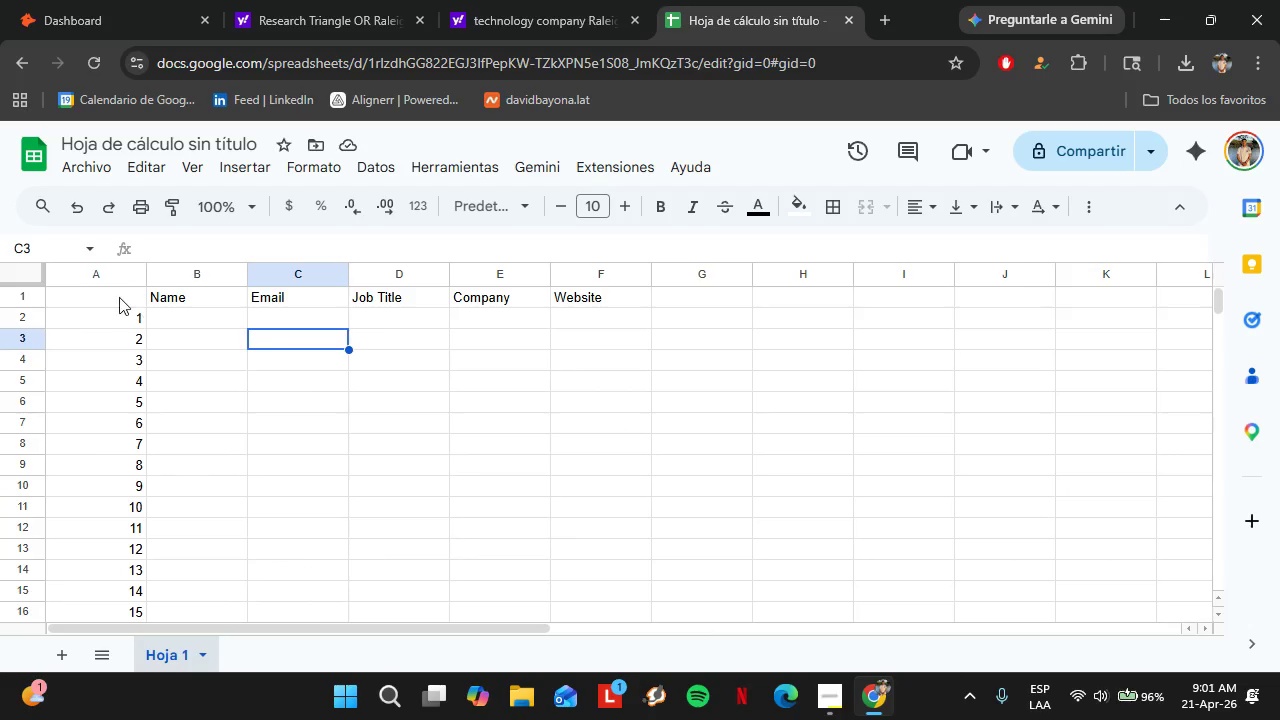 
left_click_drag(start_coordinate=[119, 296], to_coordinate=[596, 330])
 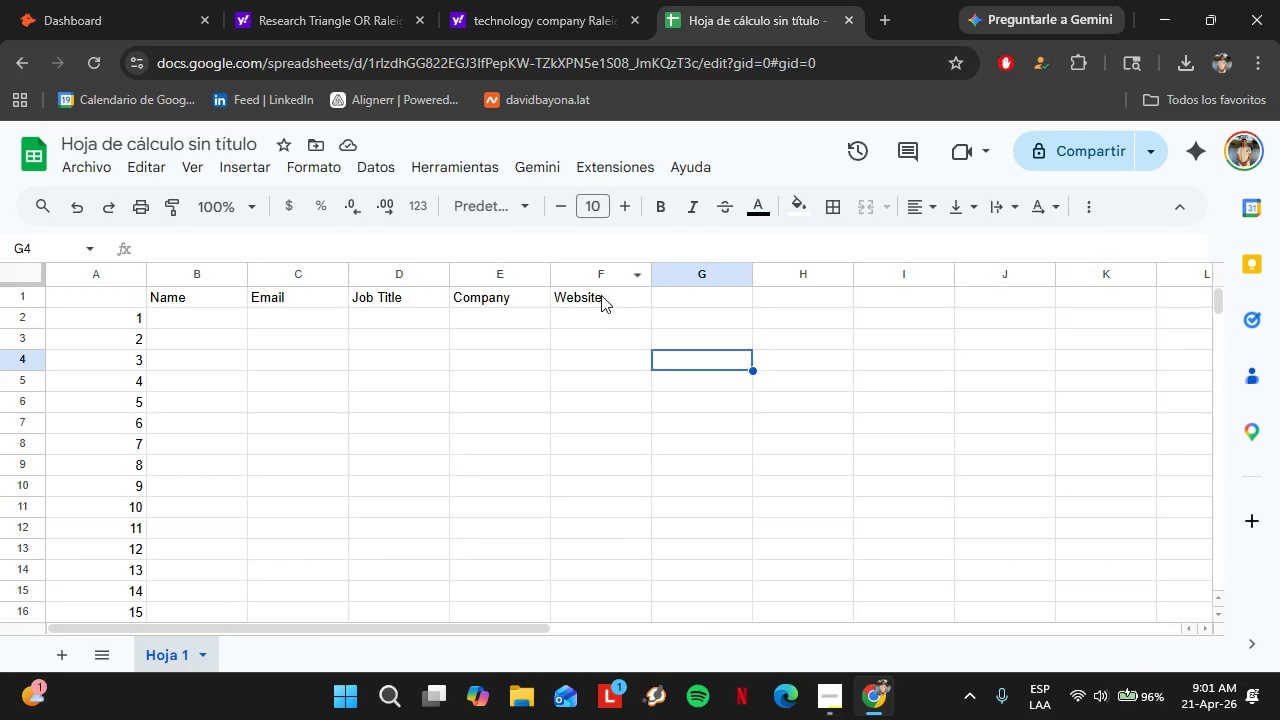 
left_click_drag(start_coordinate=[601, 294], to_coordinate=[133, 450])
 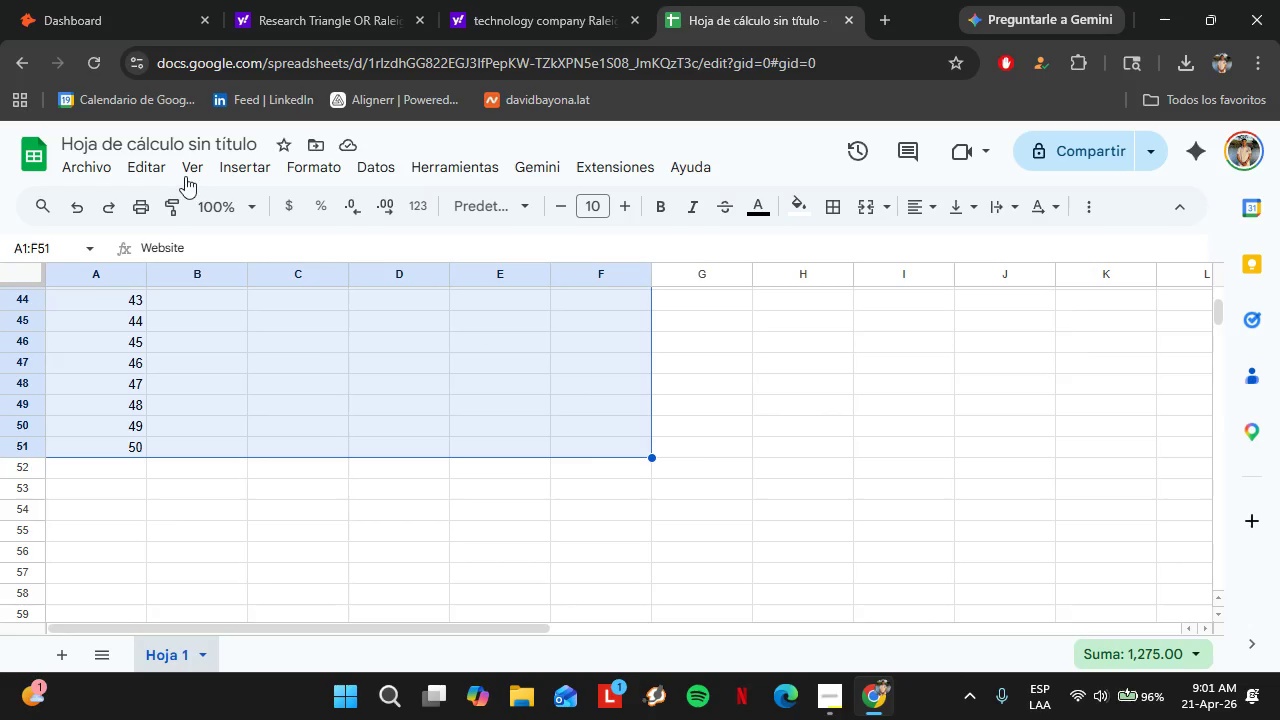 
scroll: coordinate [112, 512], scroll_direction: down, amount: 11.0
 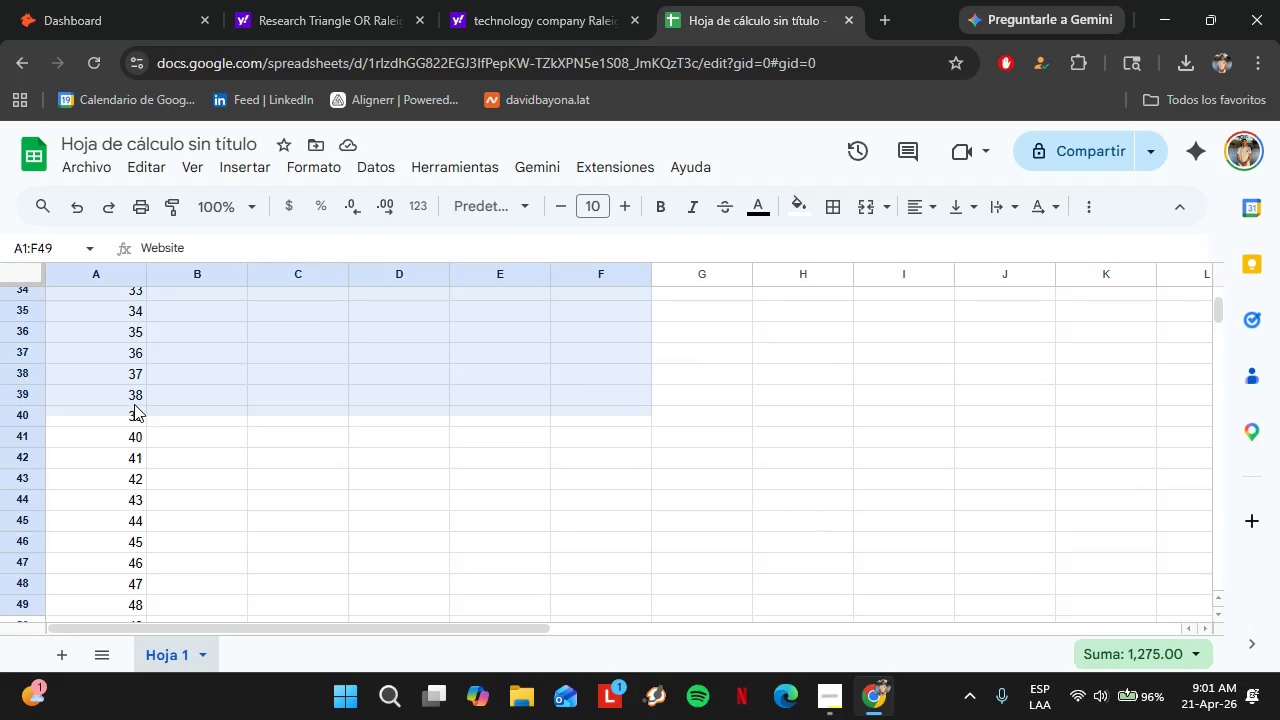 
scroll: coordinate [134, 404], scroll_direction: up, amount: 4.0
 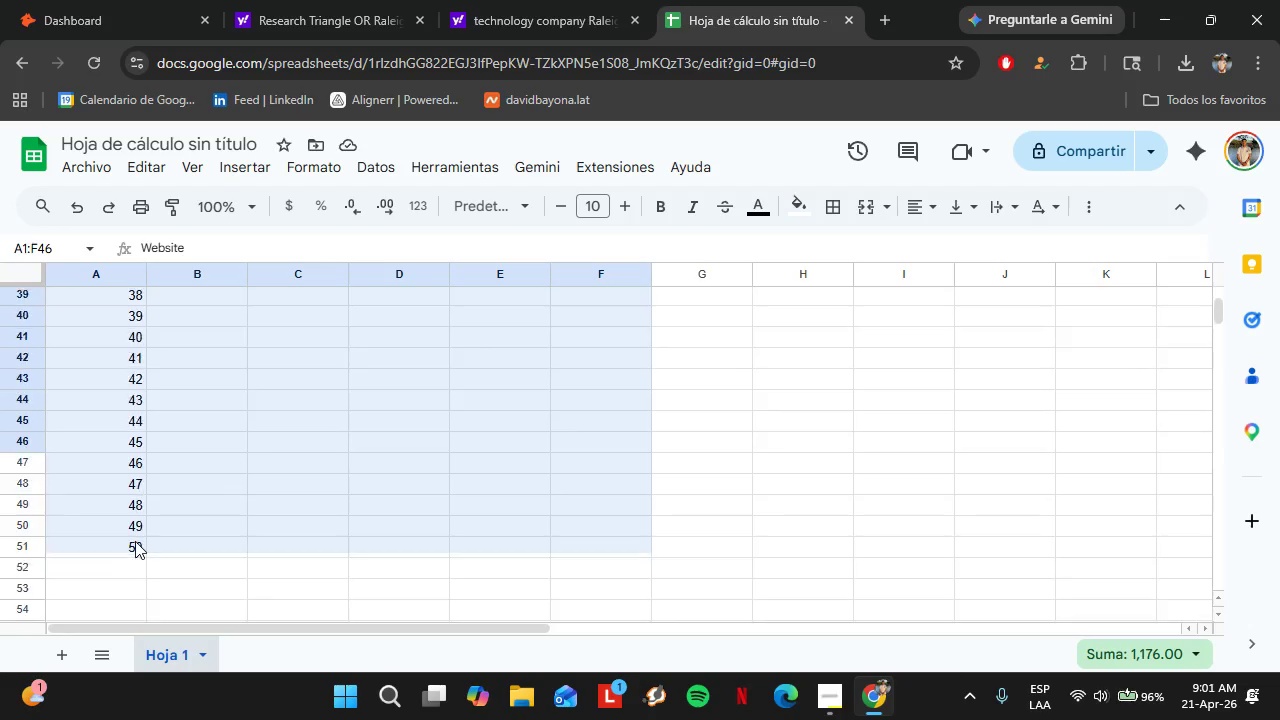 
scroll: coordinate [135, 541], scroll_direction: down, amount: 2.0
 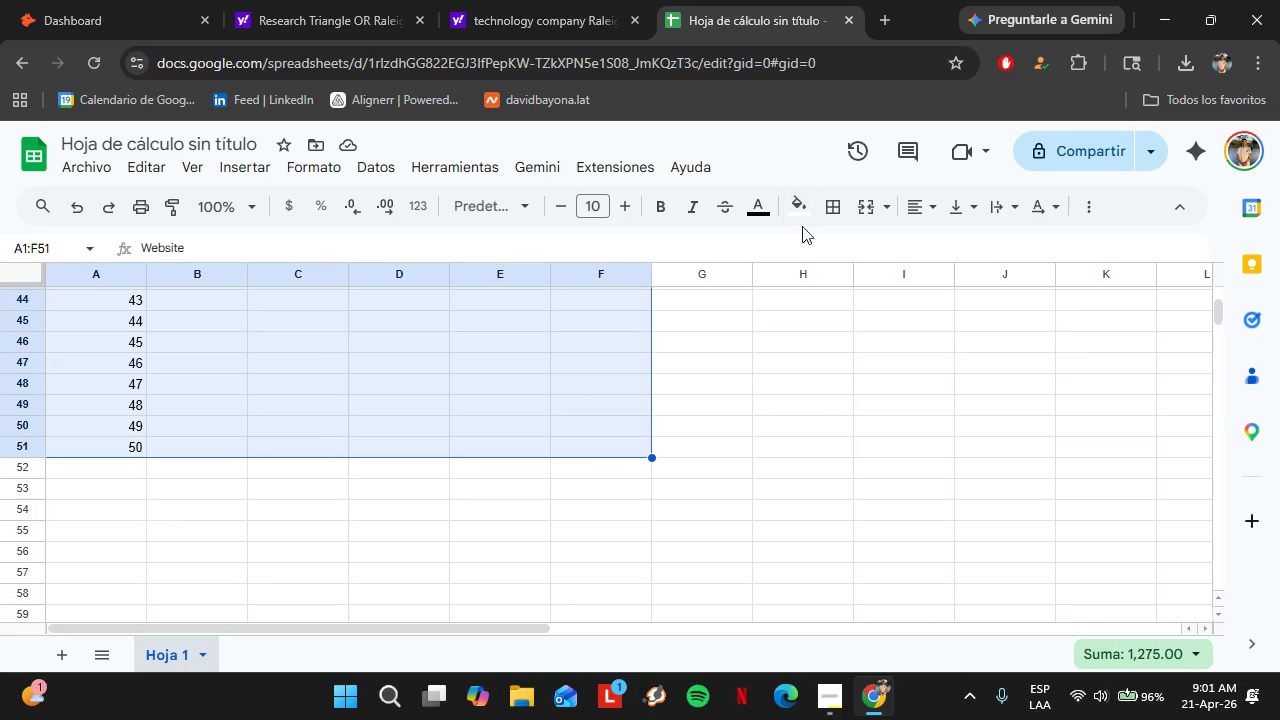 
left_click([836, 209])
 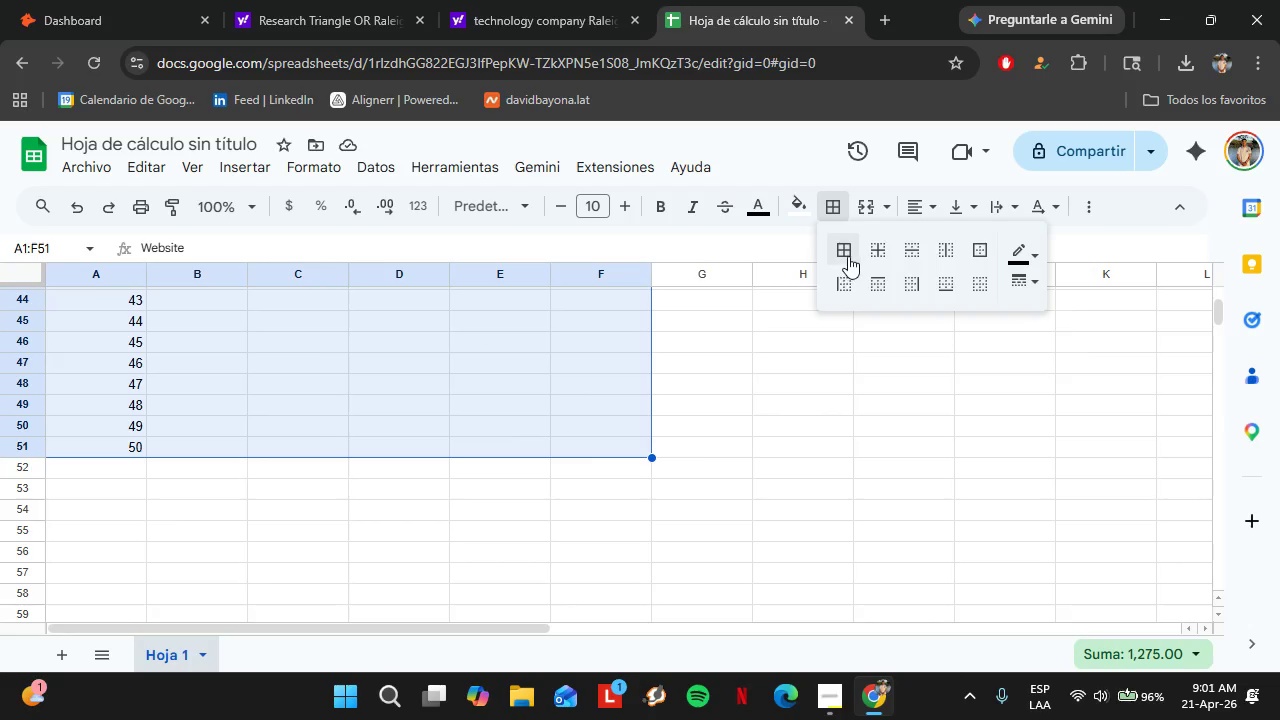 
left_click([848, 255])
 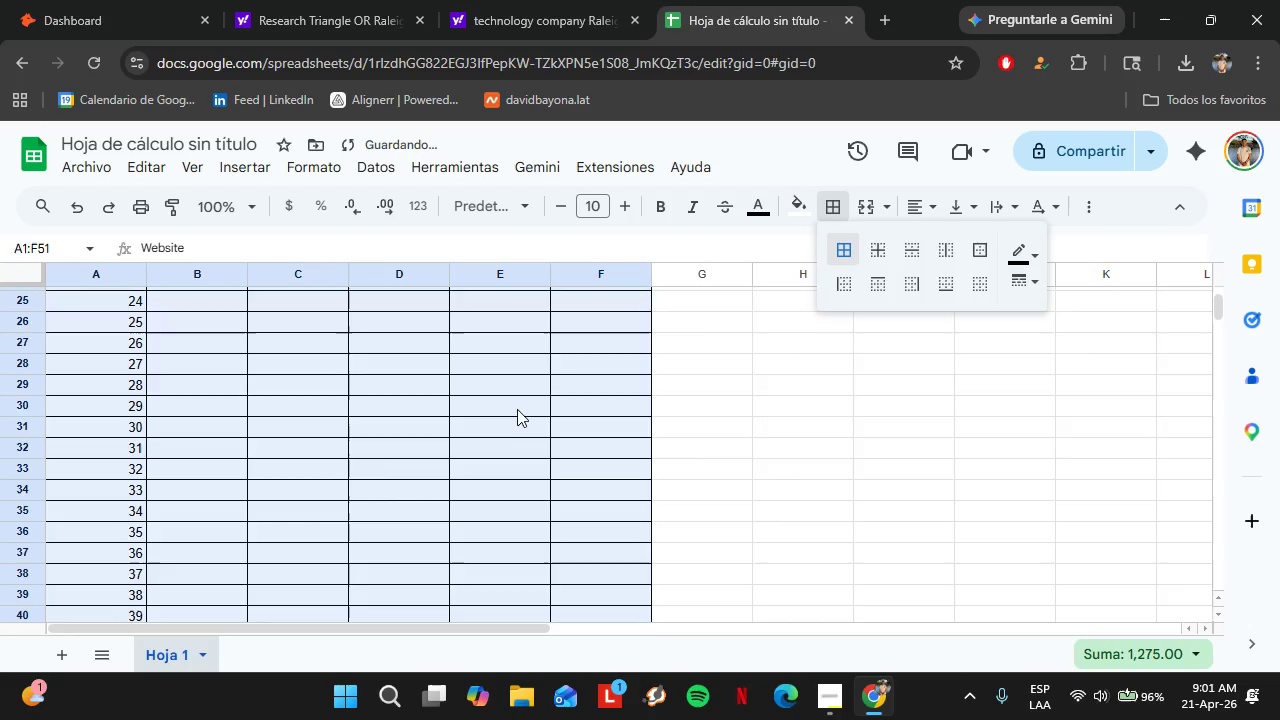 
scroll: coordinate [315, 360], scroll_direction: up, amount: 19.0
 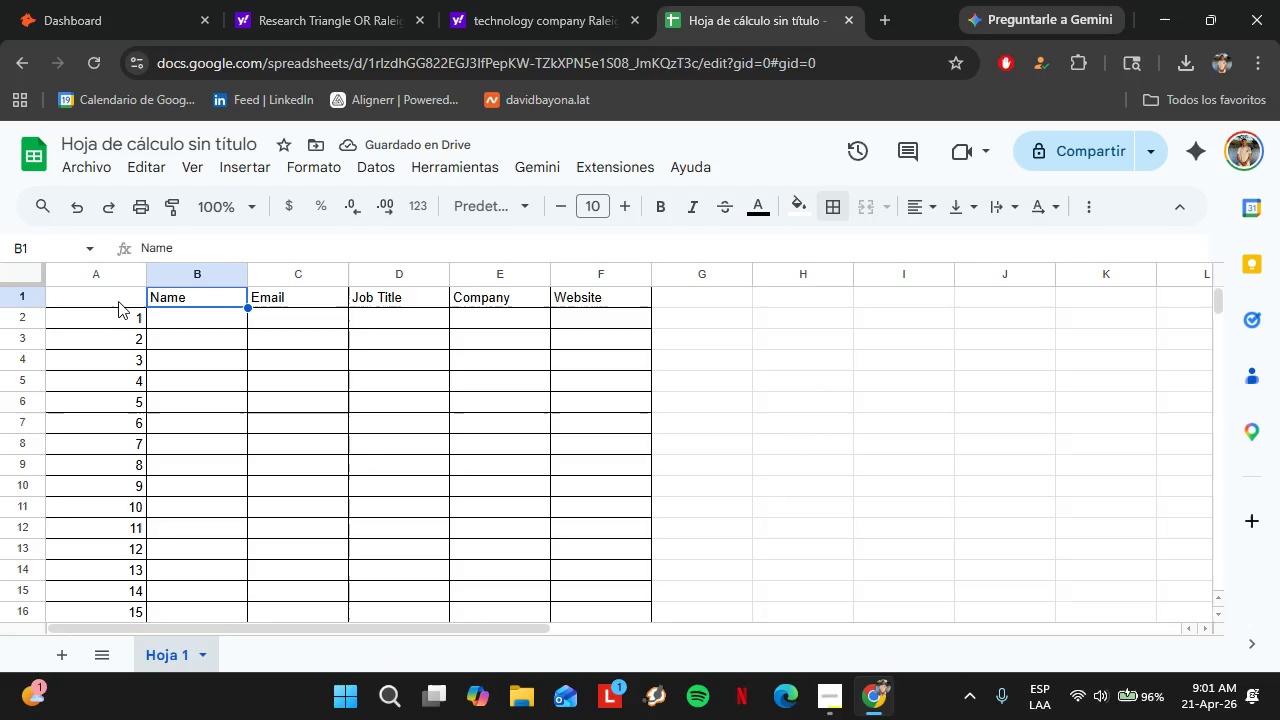 
left_click_drag(start_coordinate=[117, 298], to_coordinate=[607, 302])
 